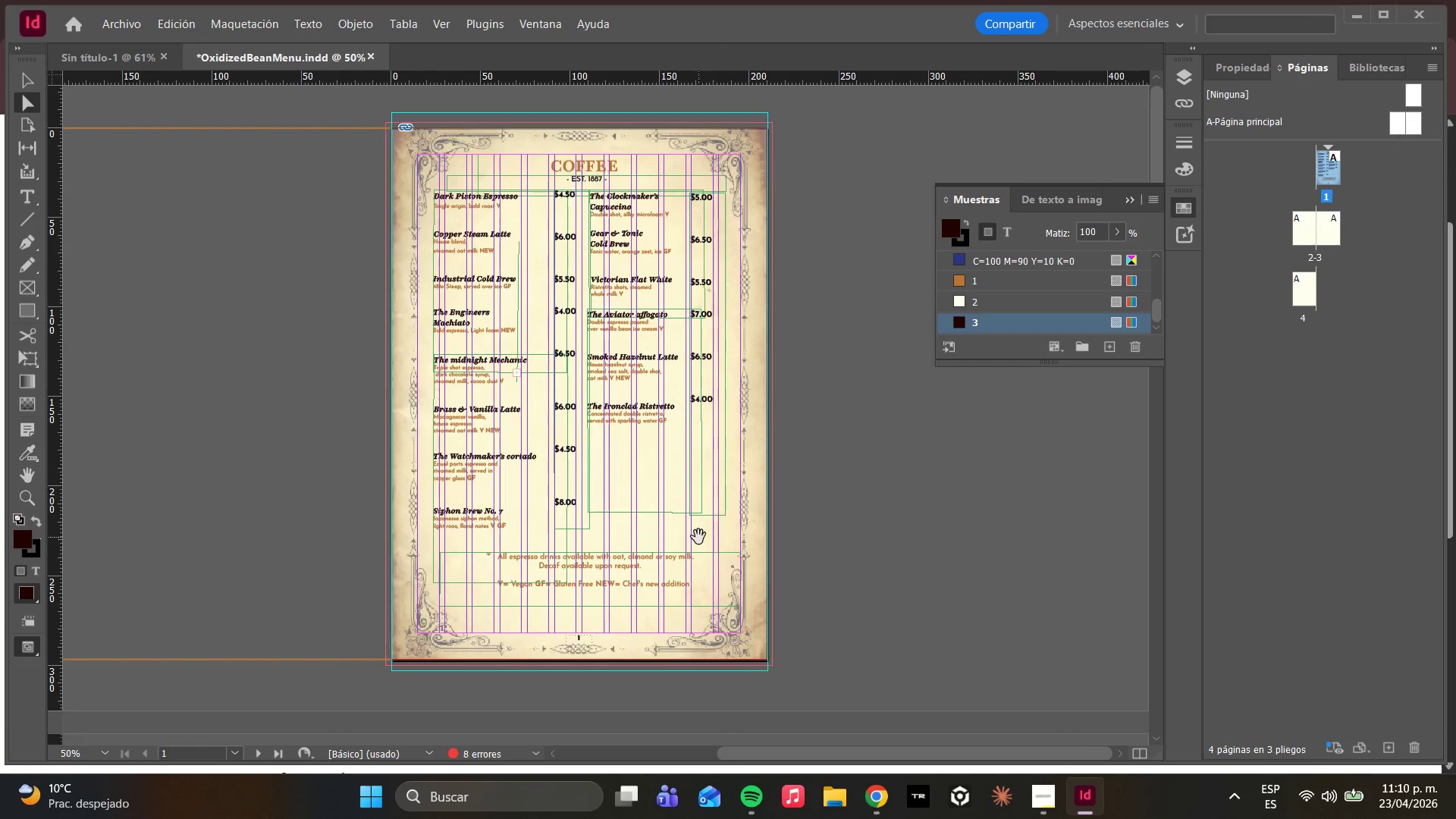 
scroll: coordinate [698, 537], scroll_direction: down, amount: 4.0
 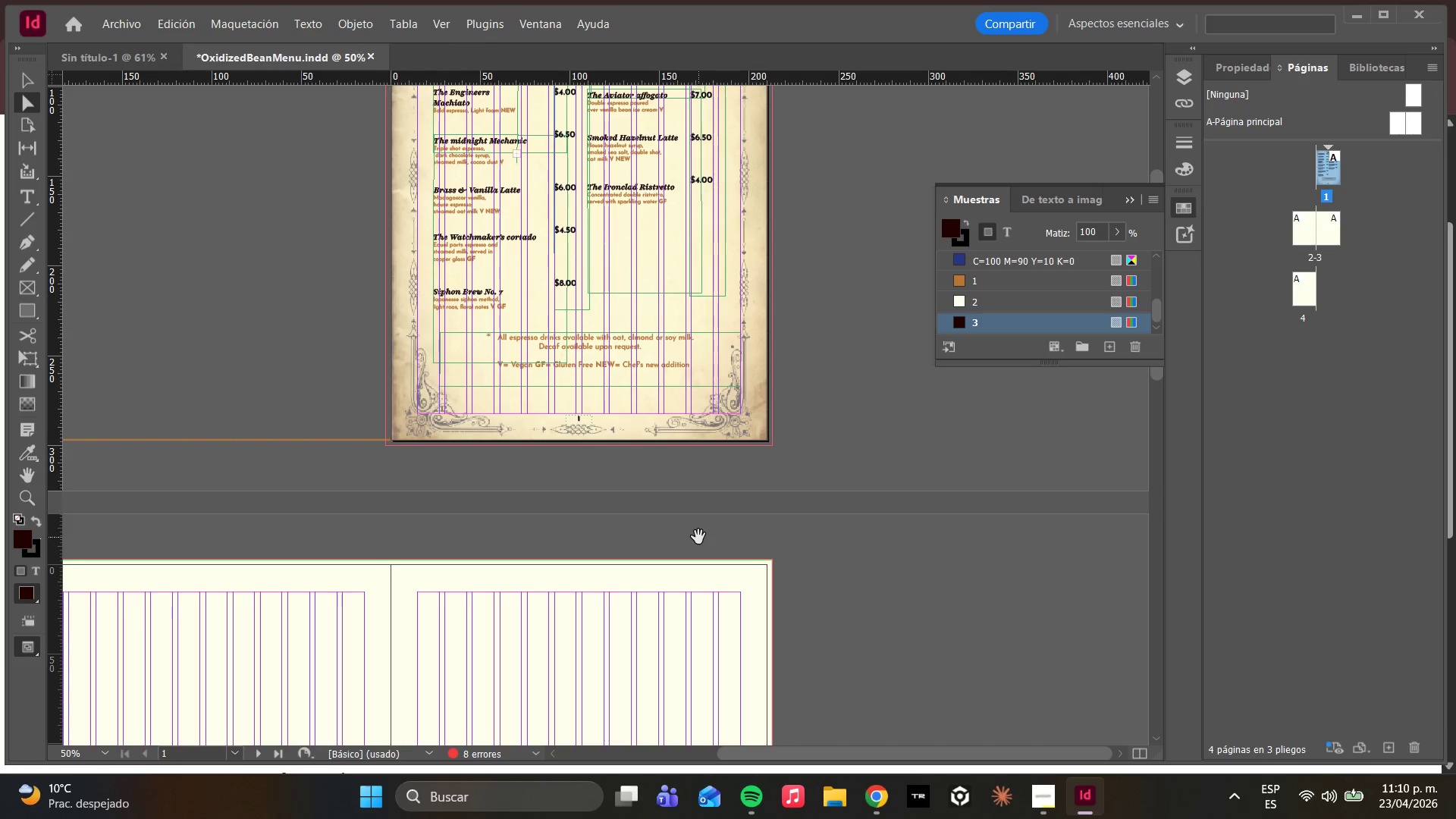 
wait(29.51)
 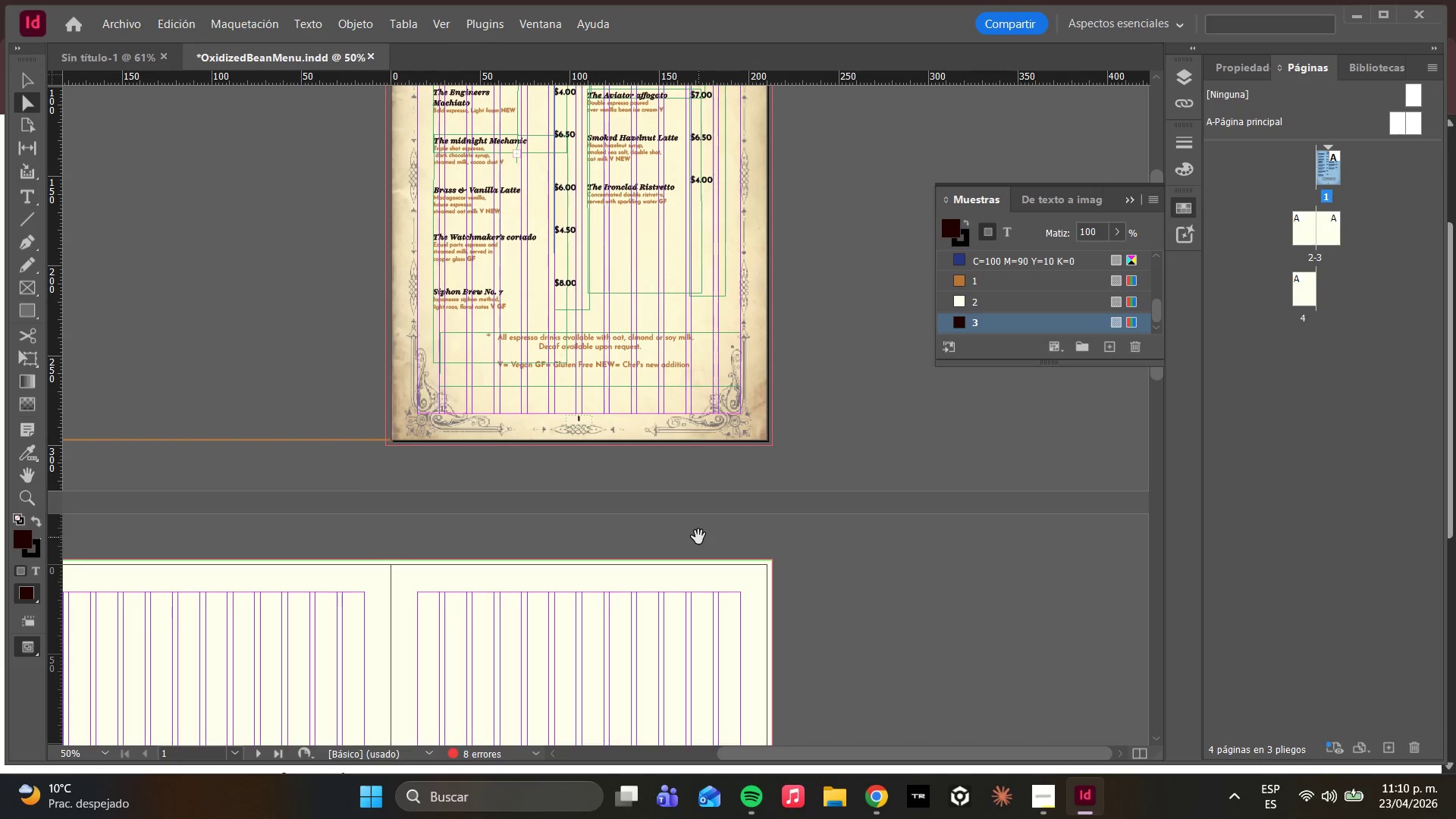 
scroll: coordinate [654, 397], scroll_direction: up, amount: 7.0
 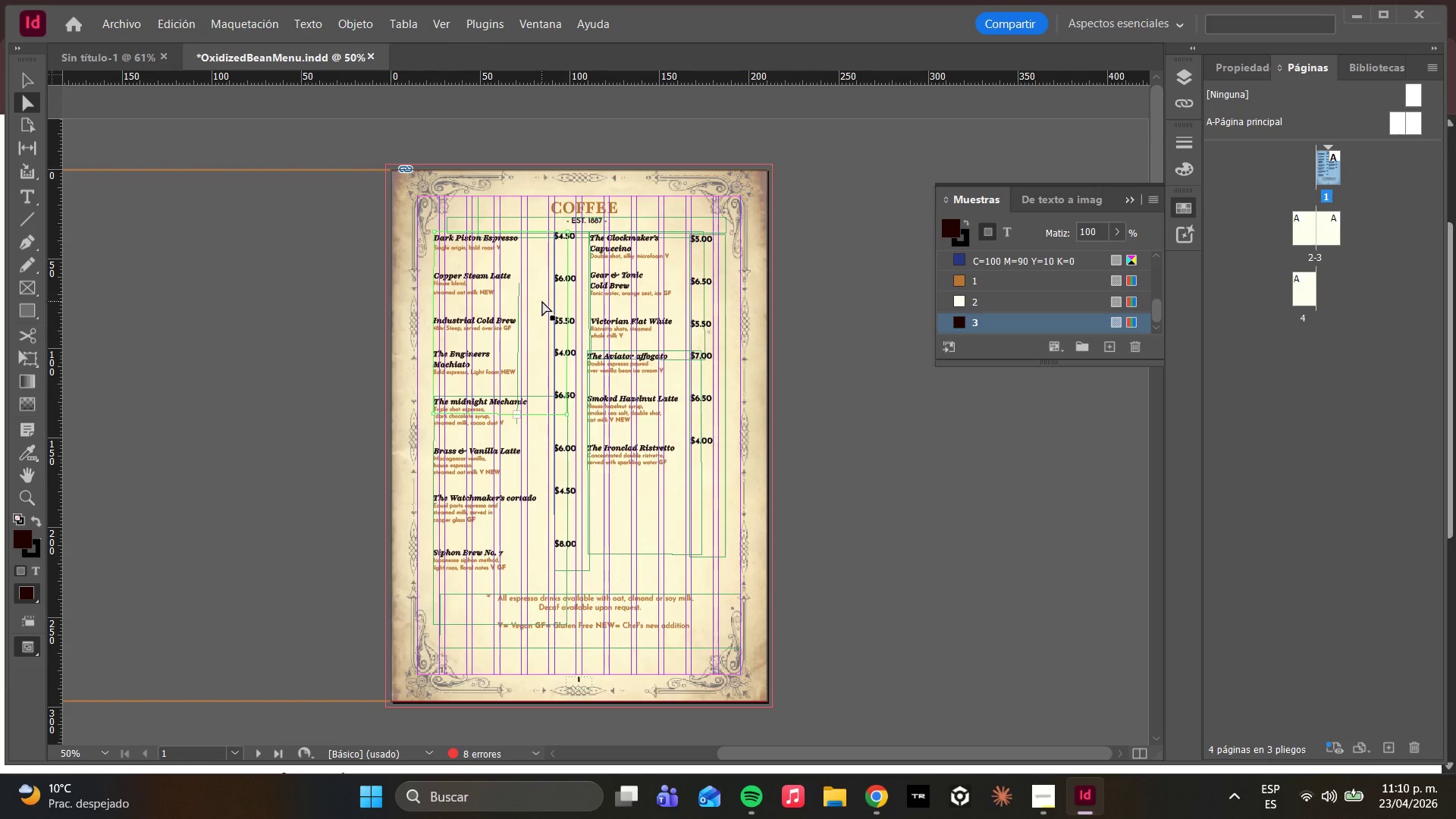 
wait(7.87)
 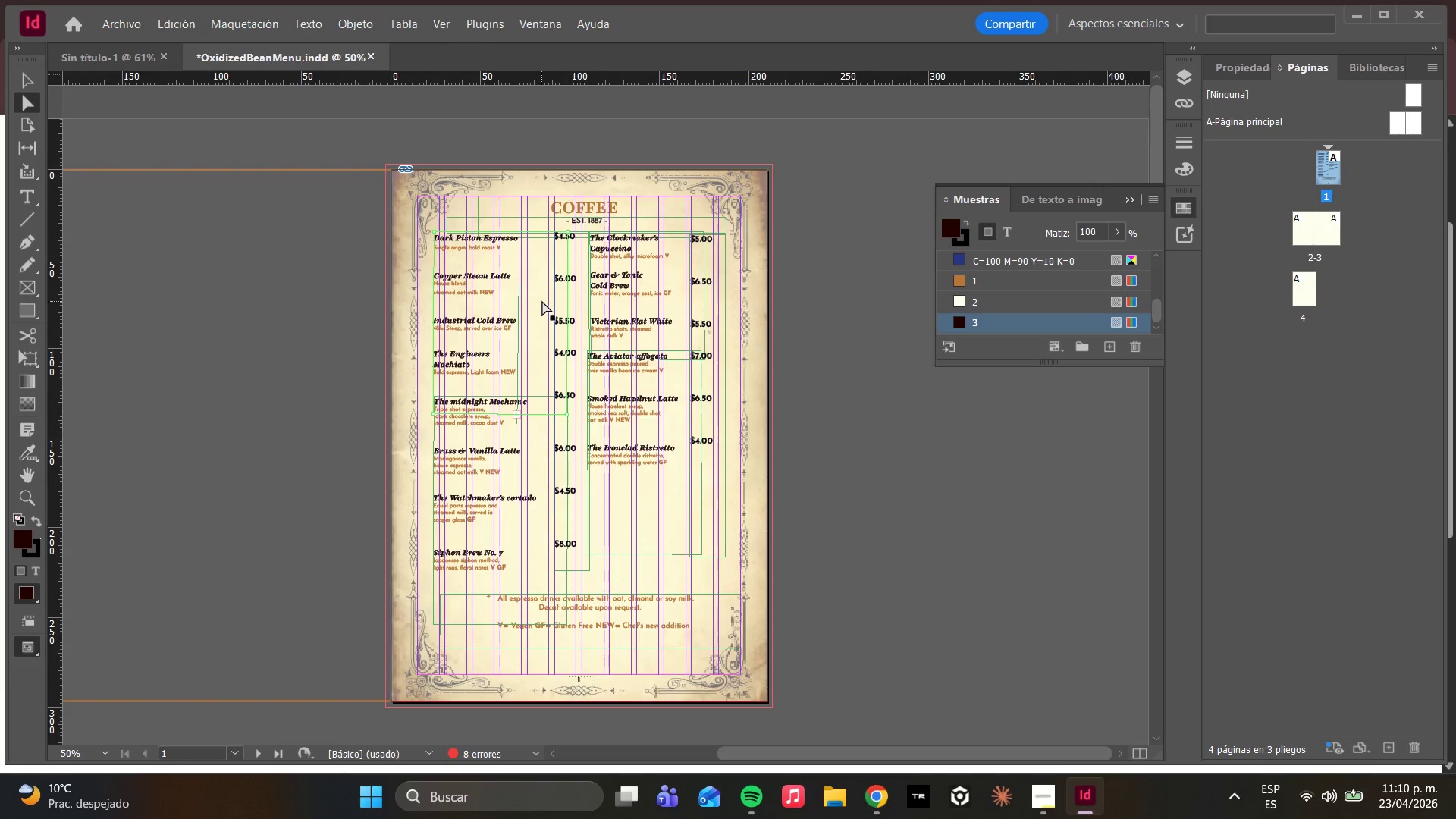 
hold_key(key=ControlLeft, duration=0.94)
scroll: coordinate [465, 313], scroll_direction: up, amount: 3.0
 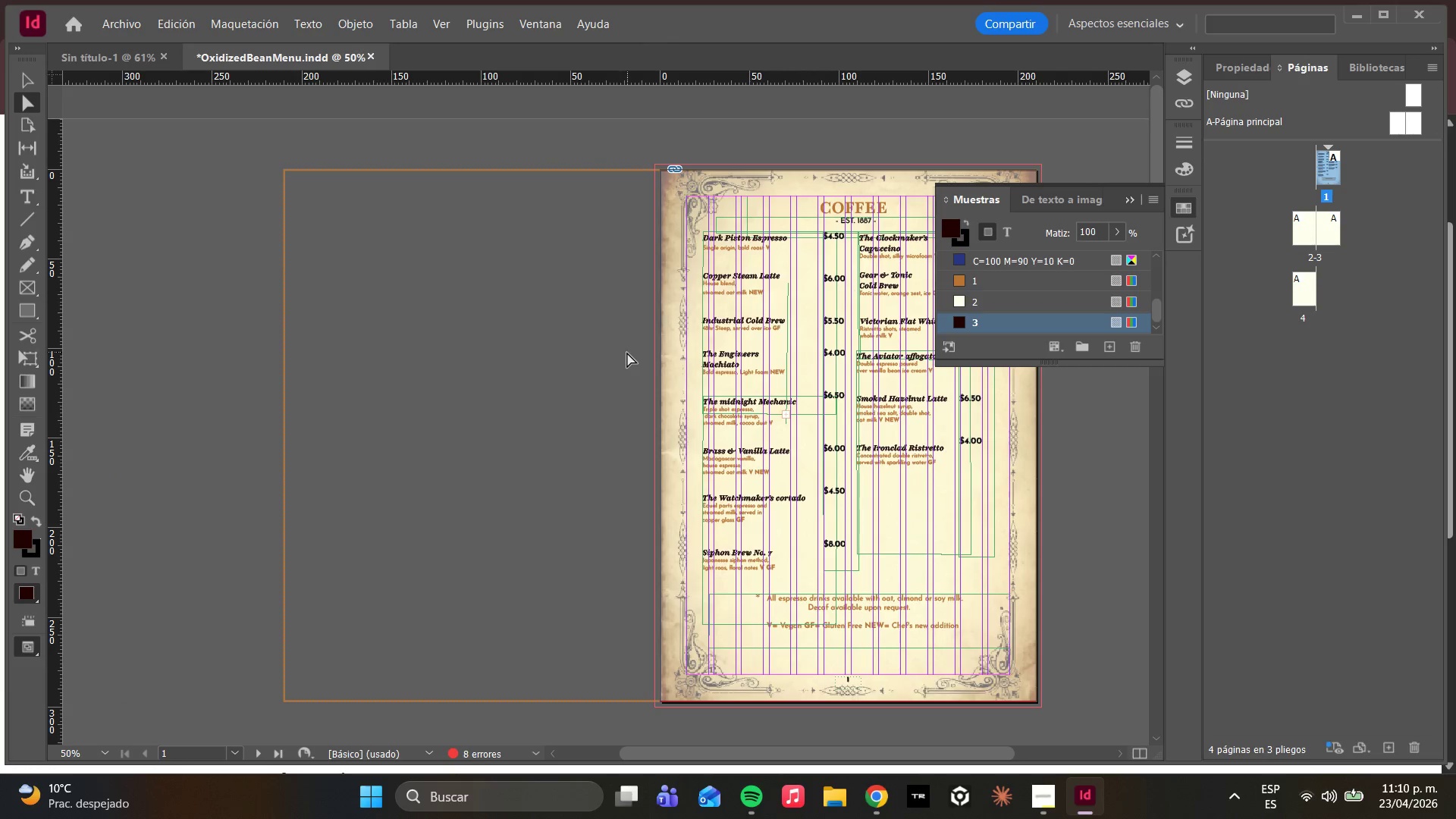 
hold_key(key=AltLeft, duration=1.02)
scroll: coordinate [791, 371], scroll_direction: up, amount: 3.0
 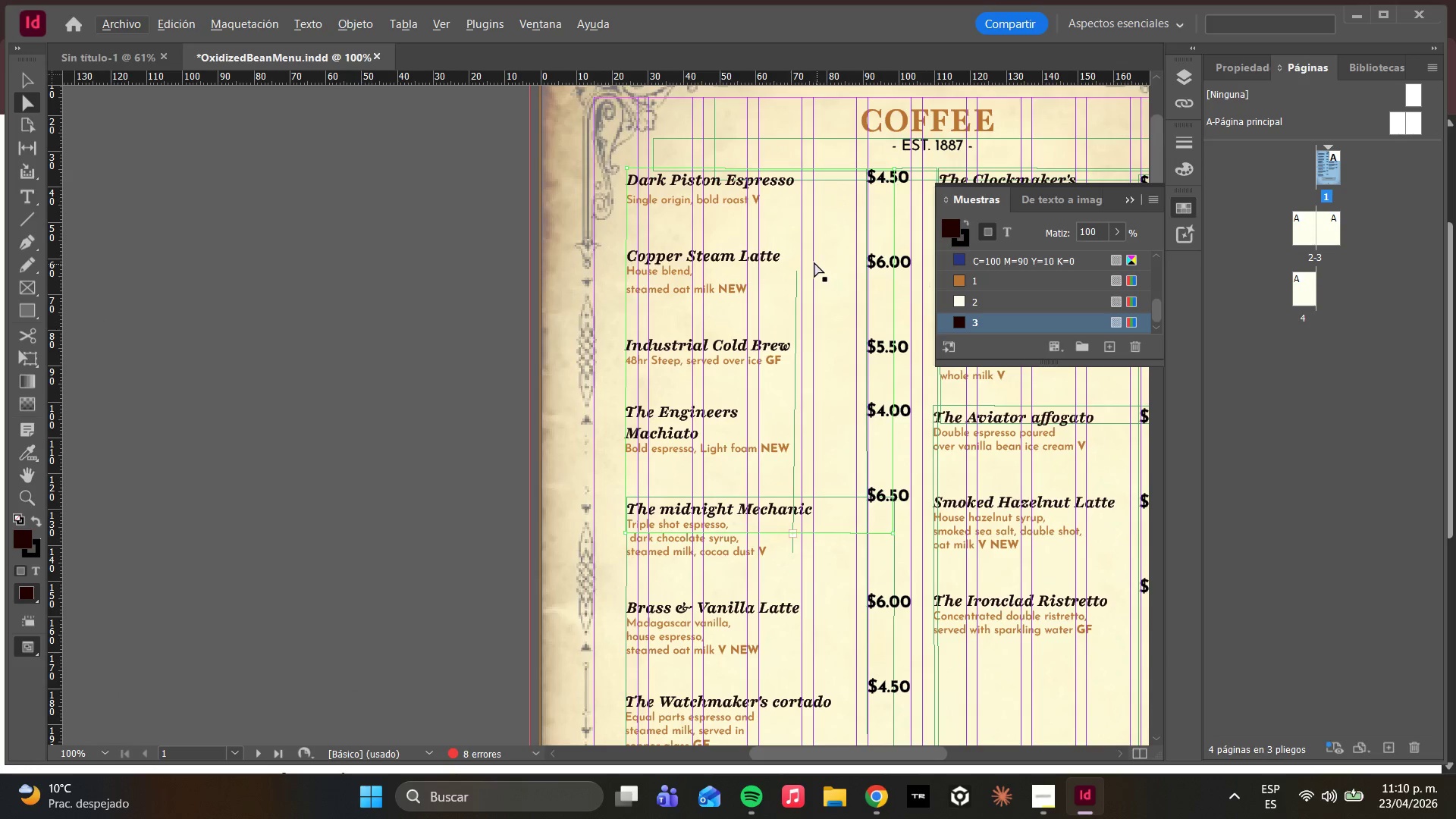 
left_click([780, 253])
 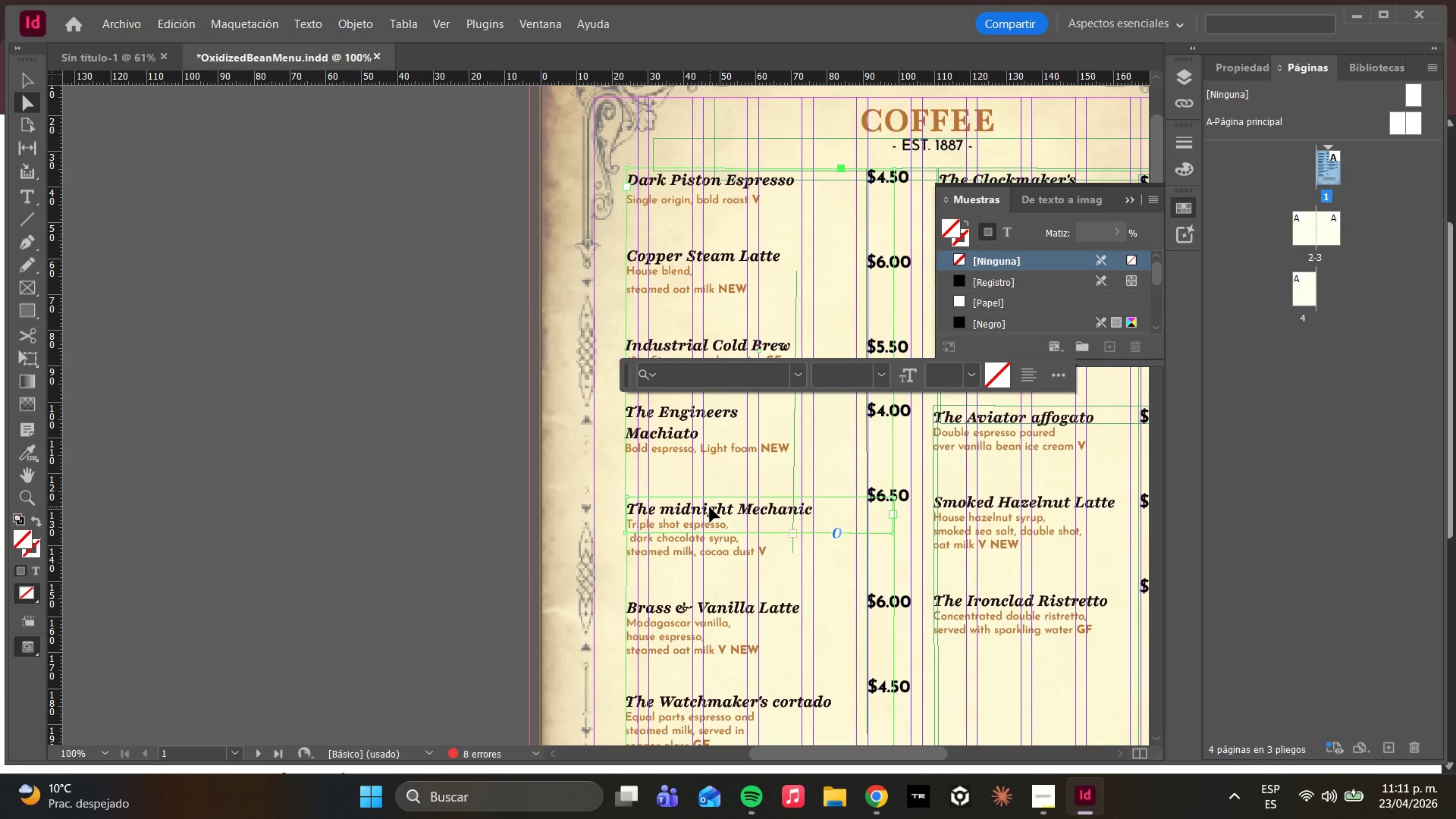 
wait(66.34)
 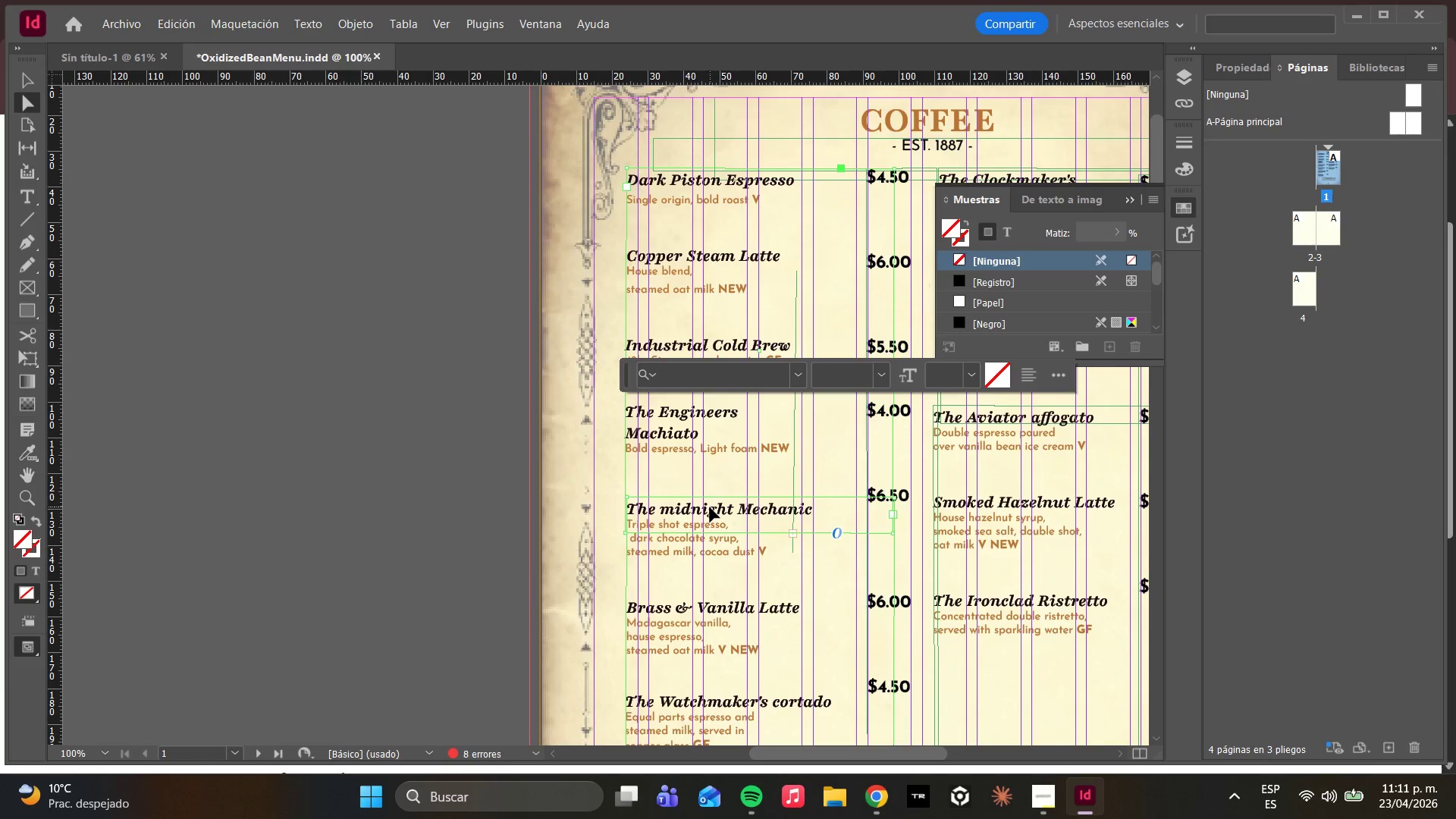 
hold_key(key=AltLeft, duration=1.5)
scroll: coordinate [844, 546], scroll_direction: down, amount: 2.0
 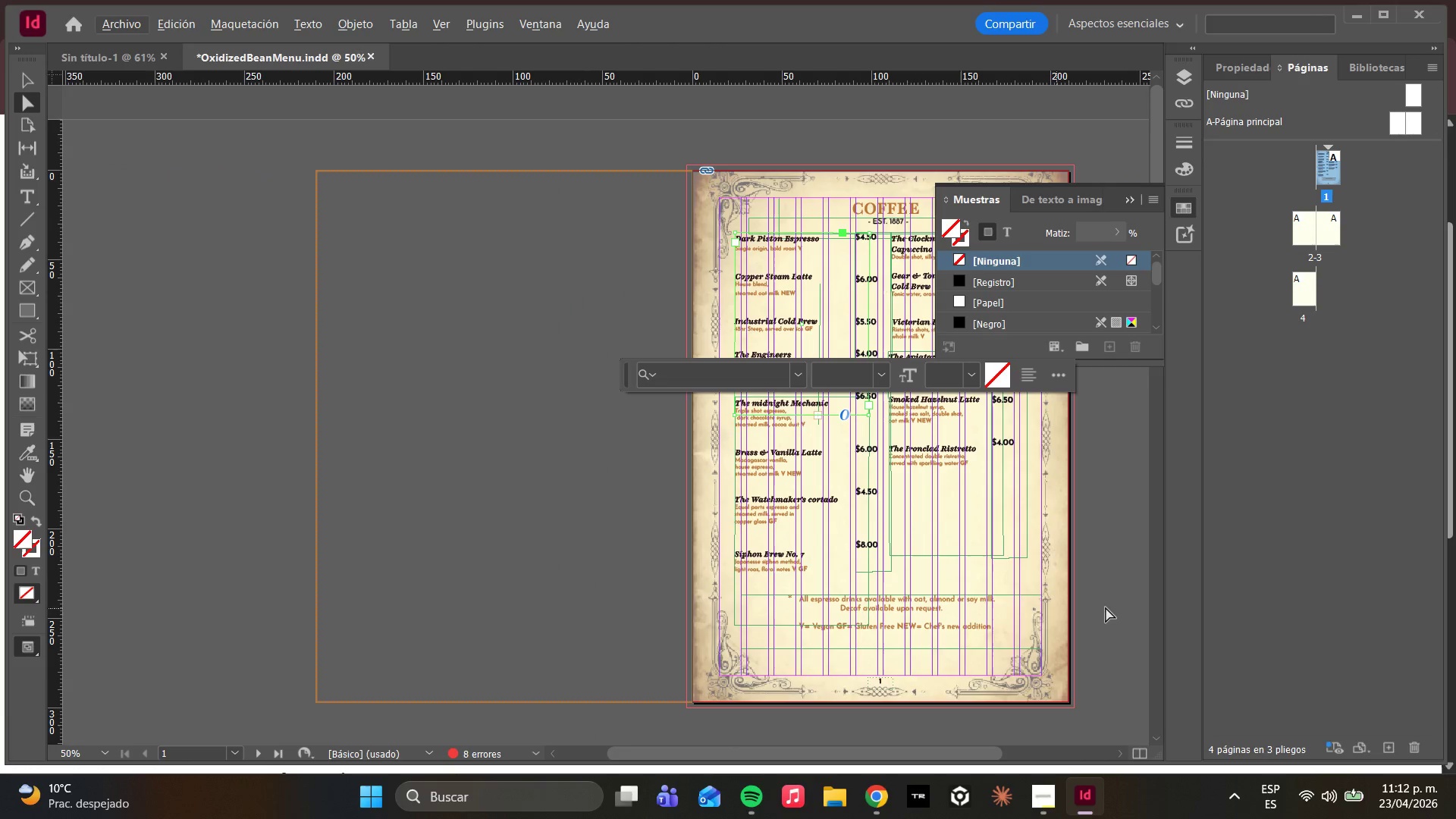 
hold_key(key=AltLeft, duration=0.42)
 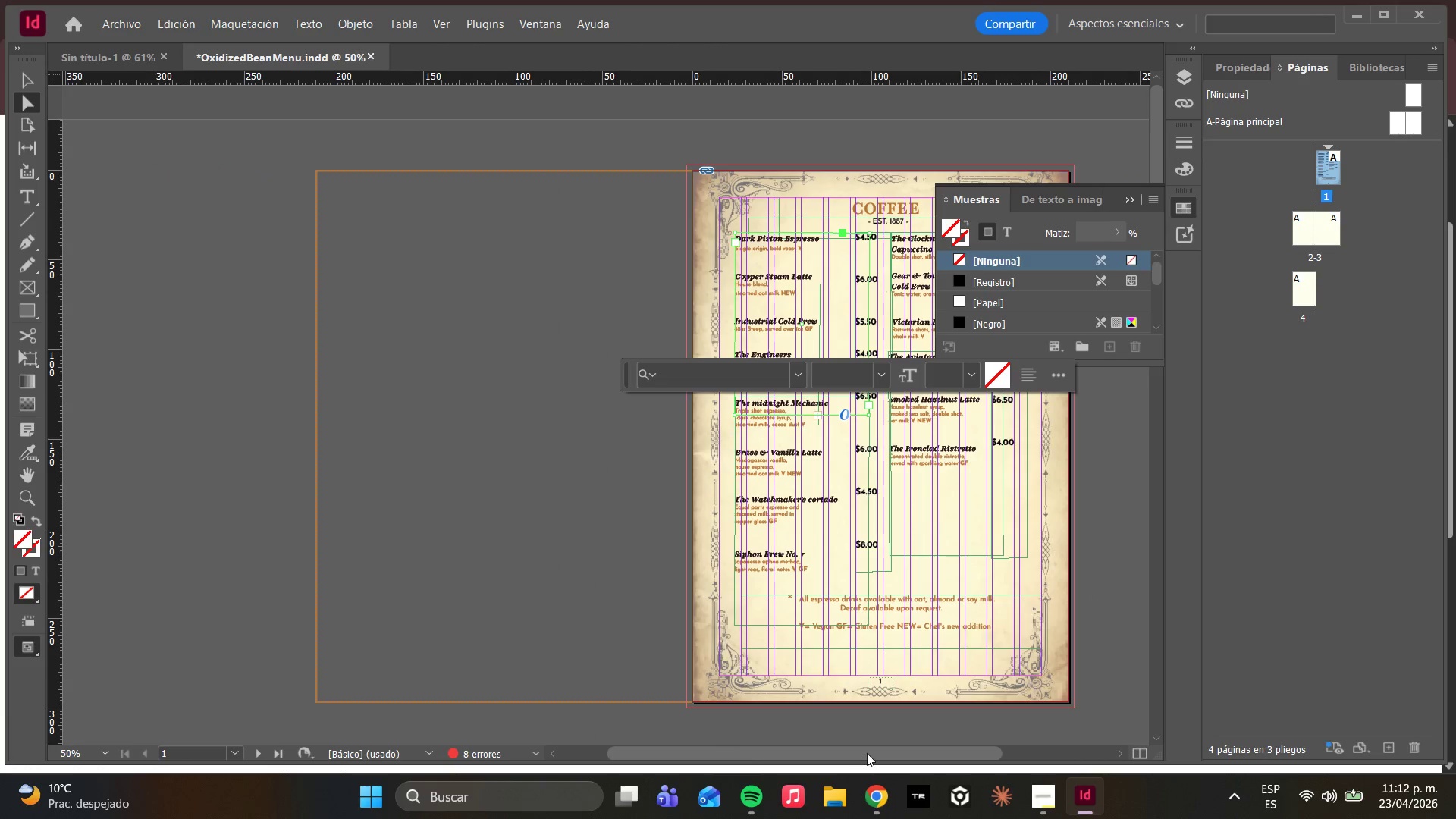 
left_click_drag(start_coordinate=[867, 753], to_coordinate=[915, 739])
 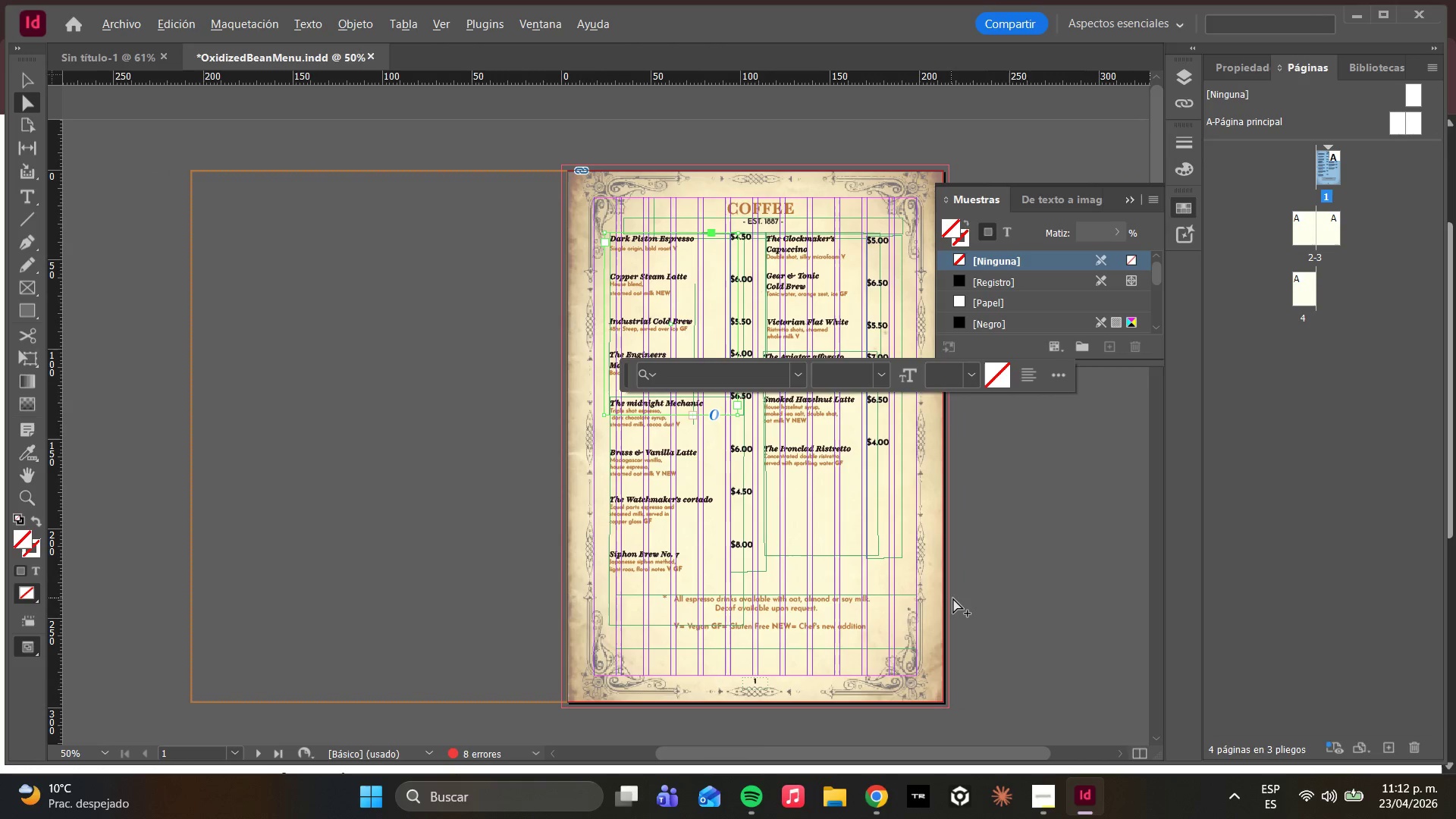 
hold_key(key=AltLeft, duration=0.89)
scroll: coordinate [953, 598], scroll_direction: up, amount: 1.0
 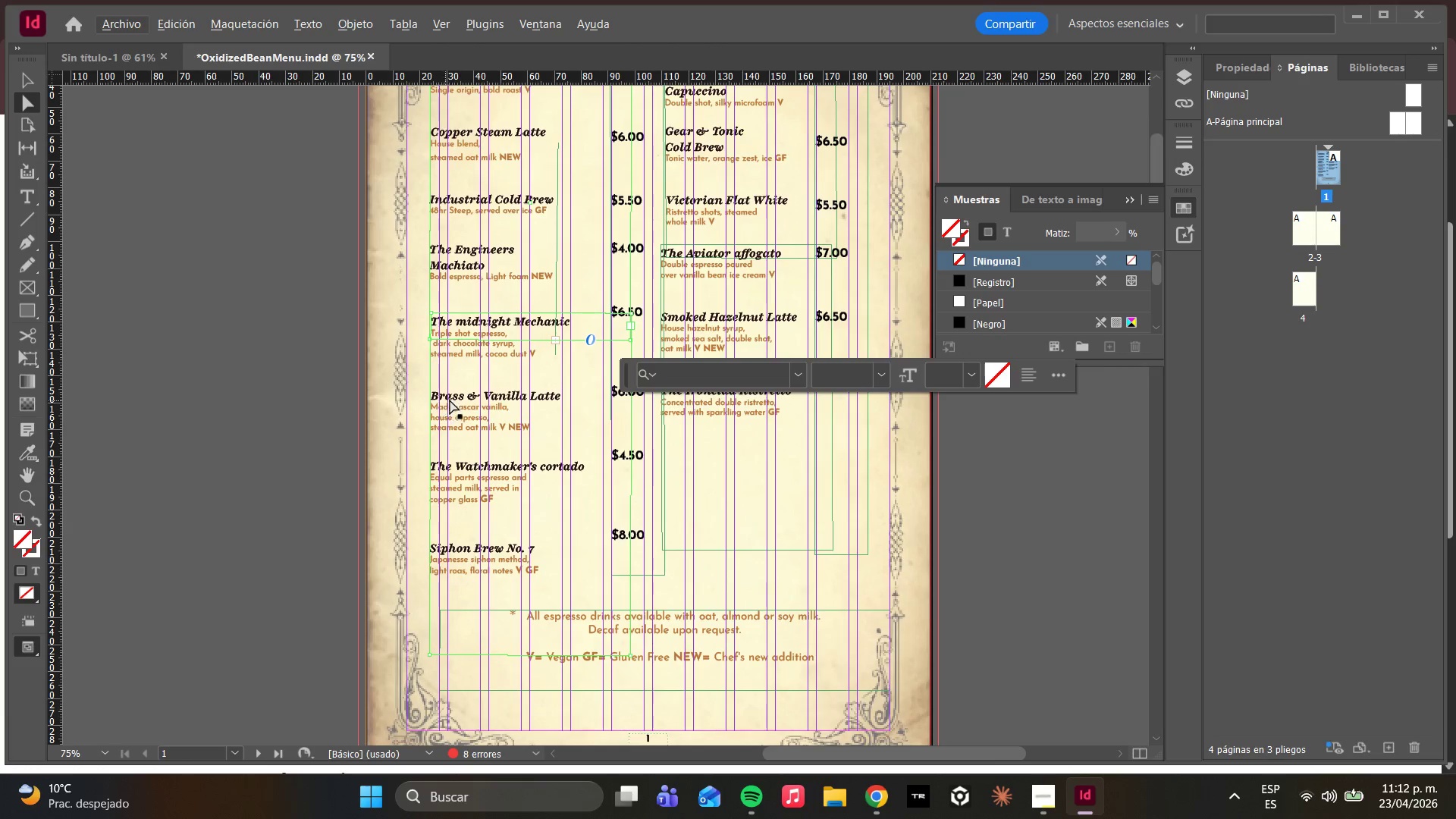 
left_click([641, 479])
 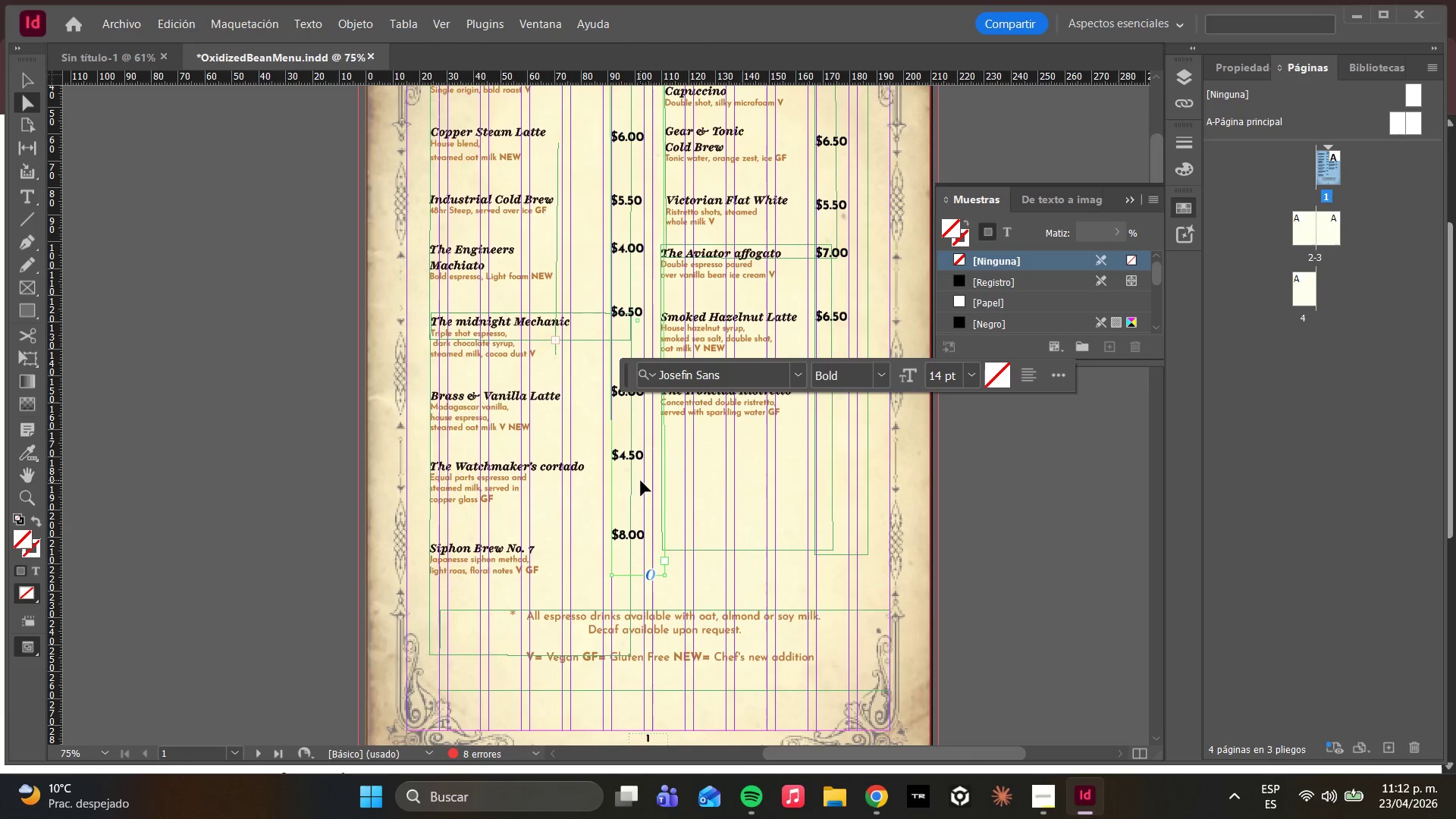 
key(Tab)
 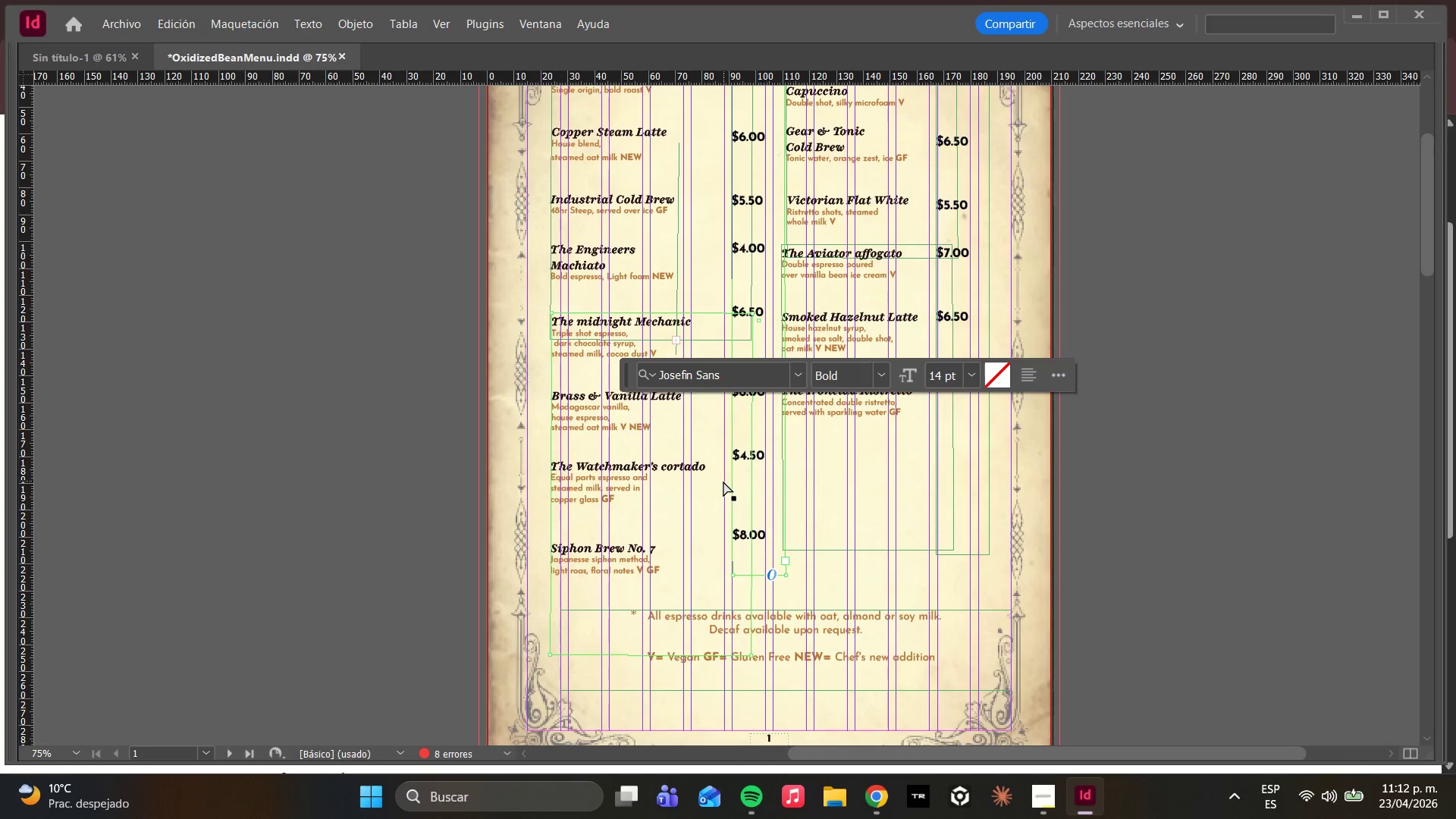 
key(Tab)
 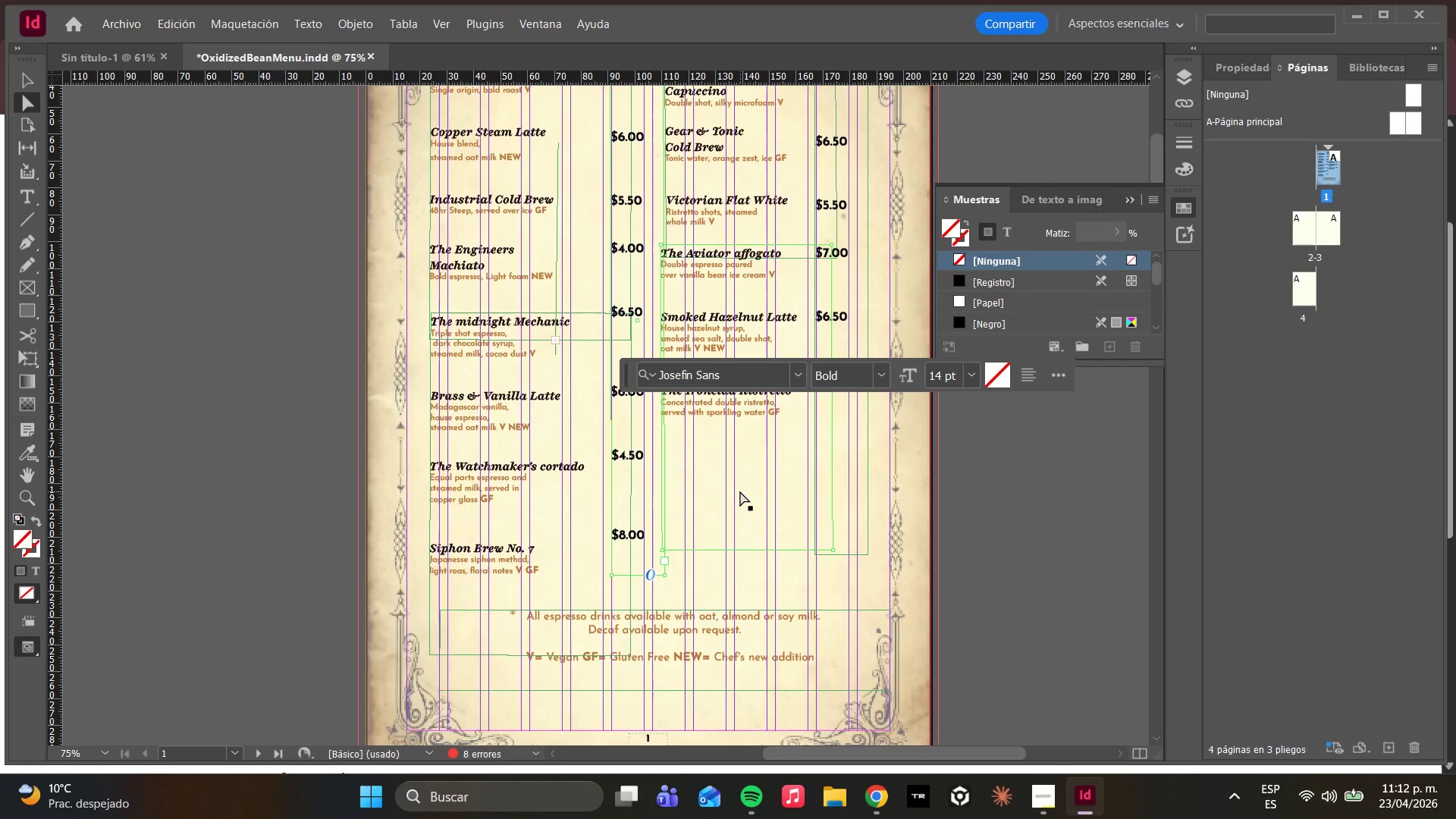 
key(Tab)
 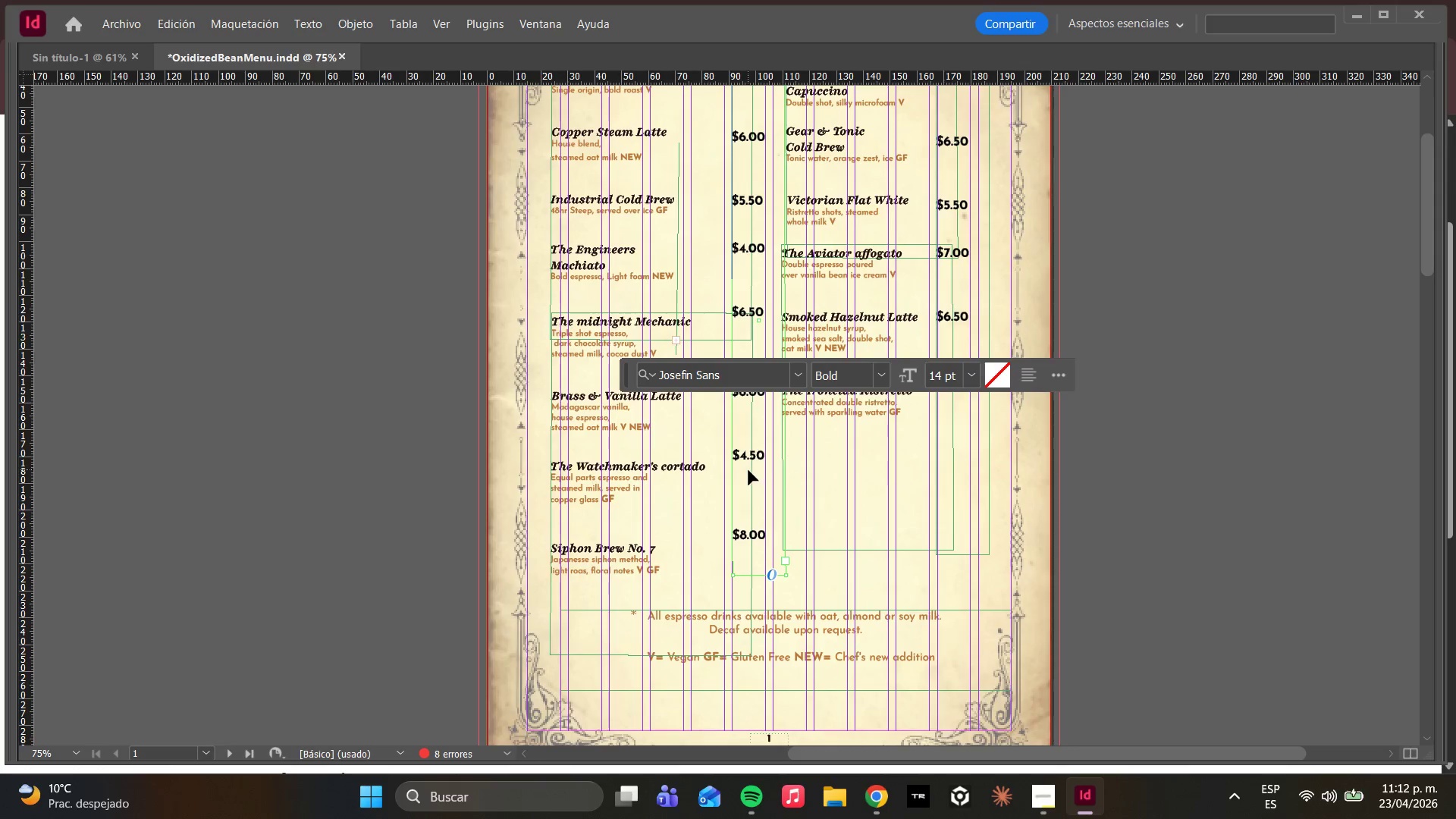 
left_click_drag(start_coordinate=[748, 470], to_coordinate=[743, 475])
 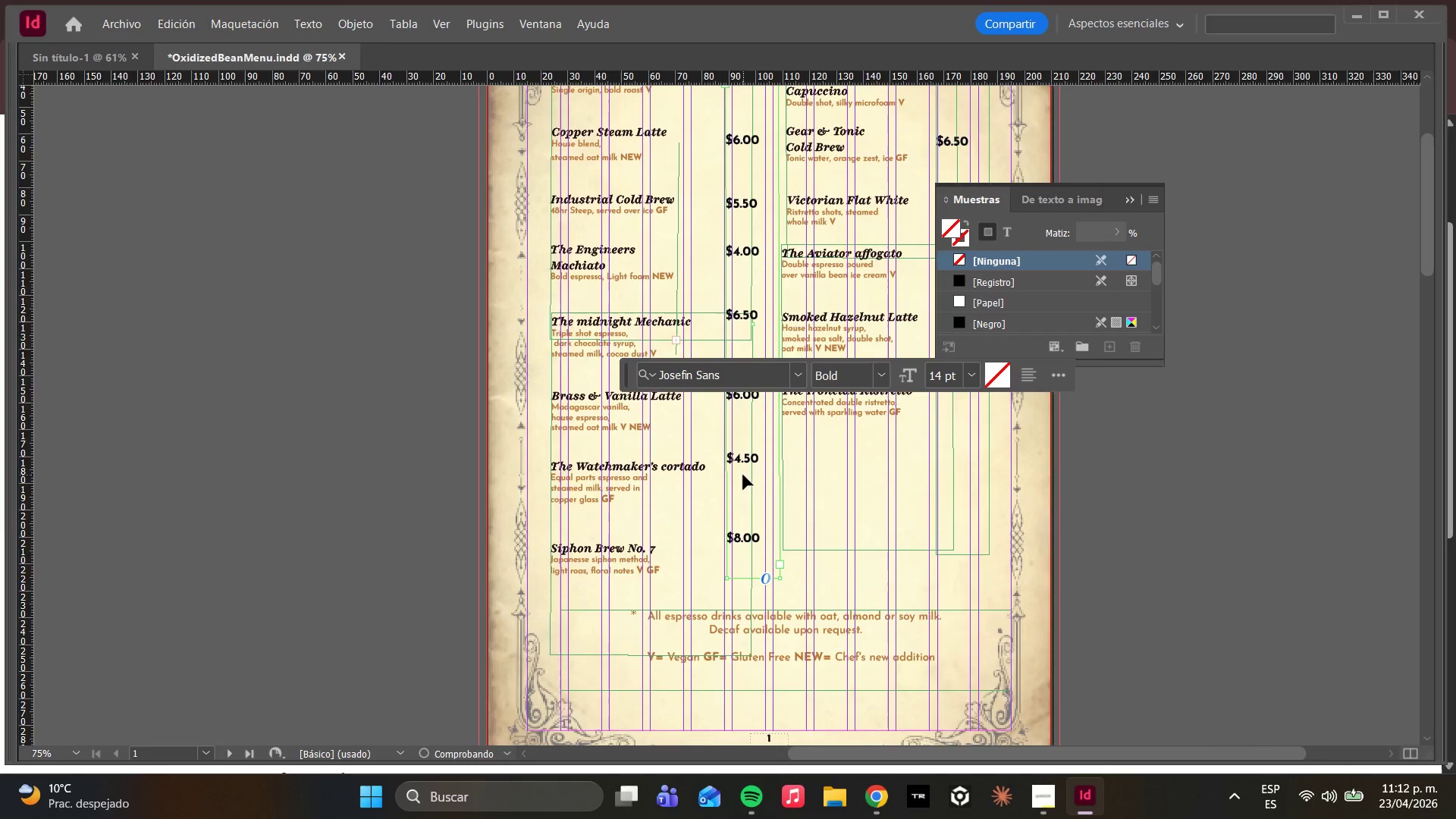 
key(Tab)
 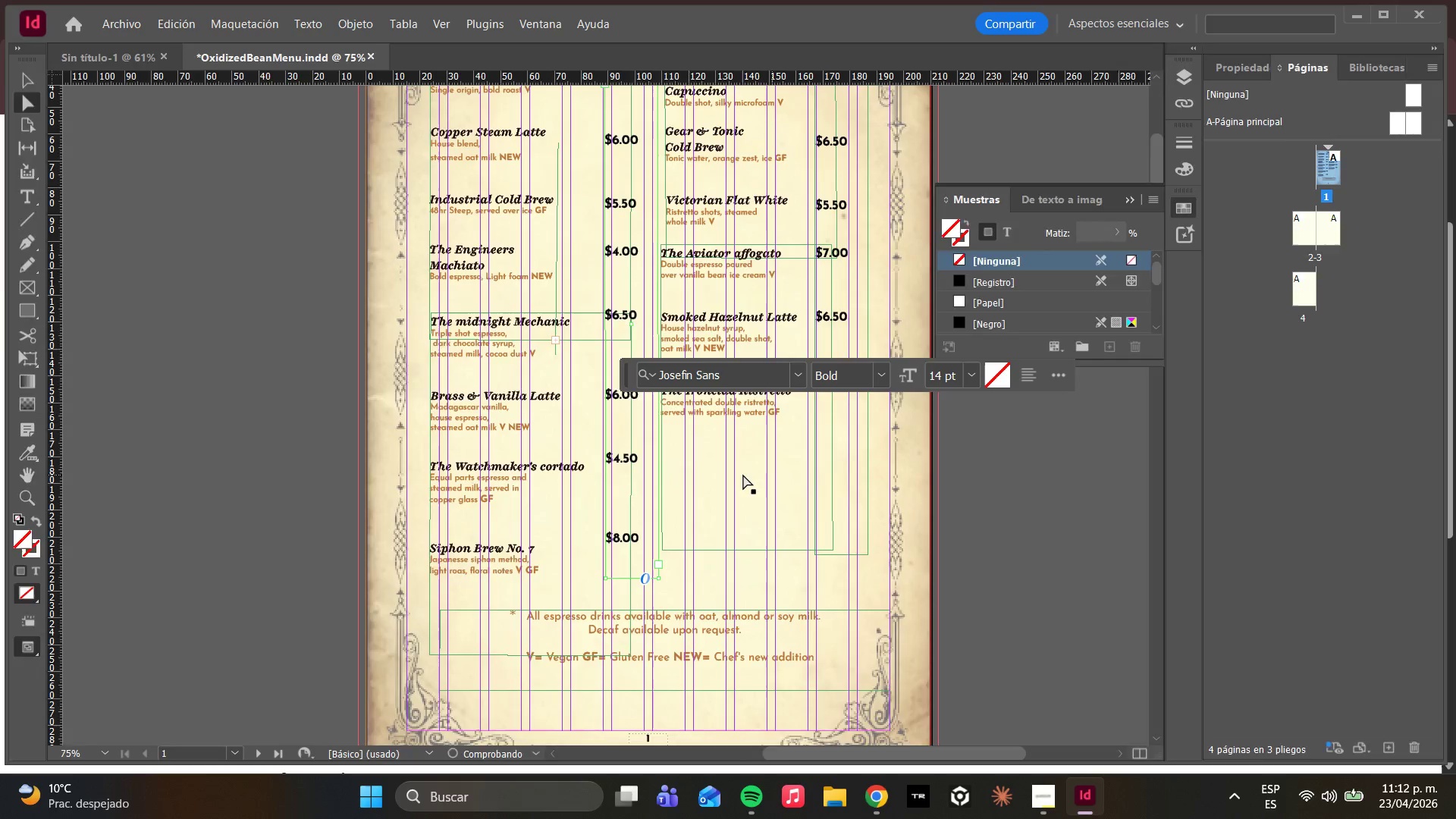 
key(Tab)
 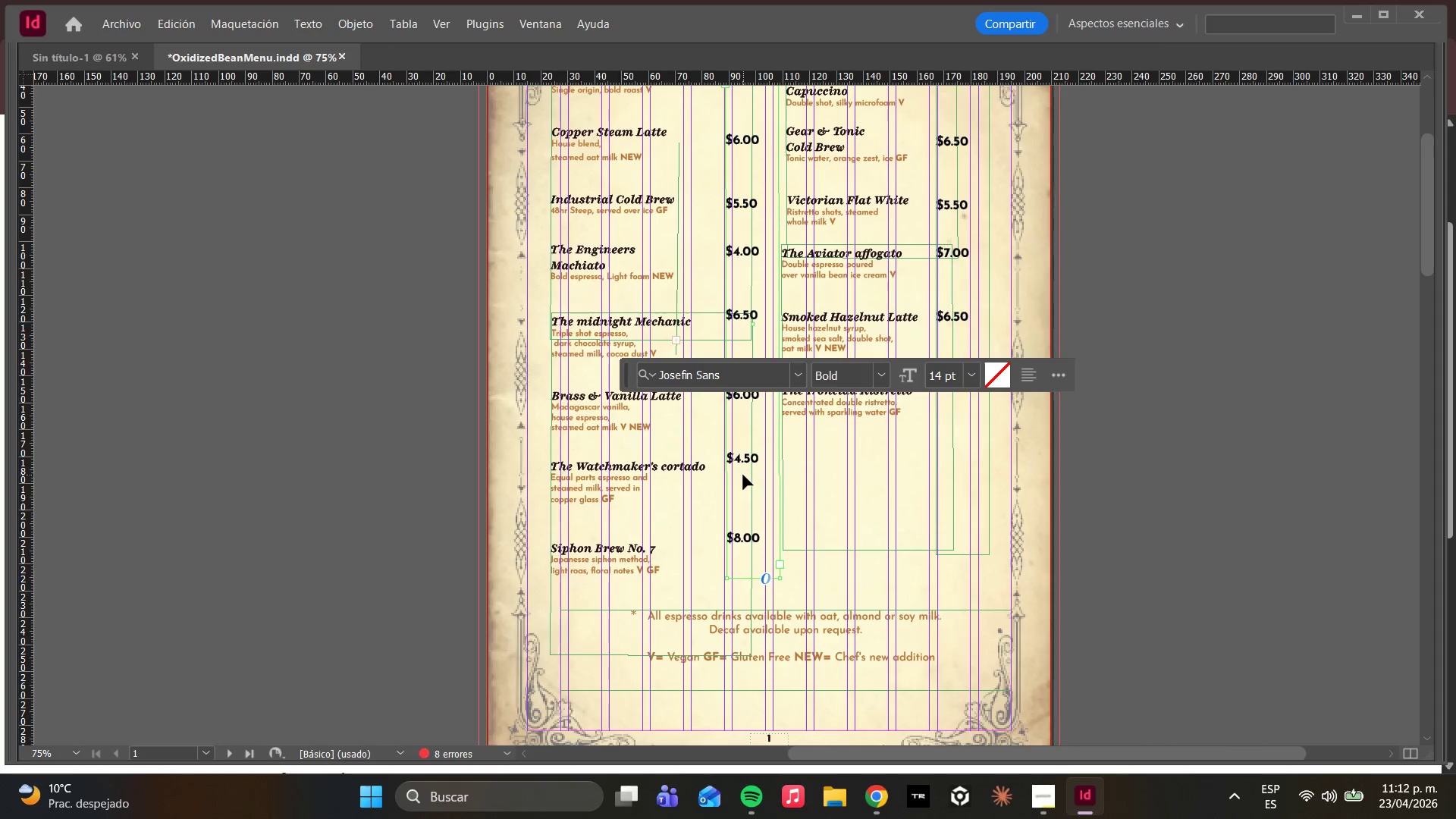 
key(Tab)
 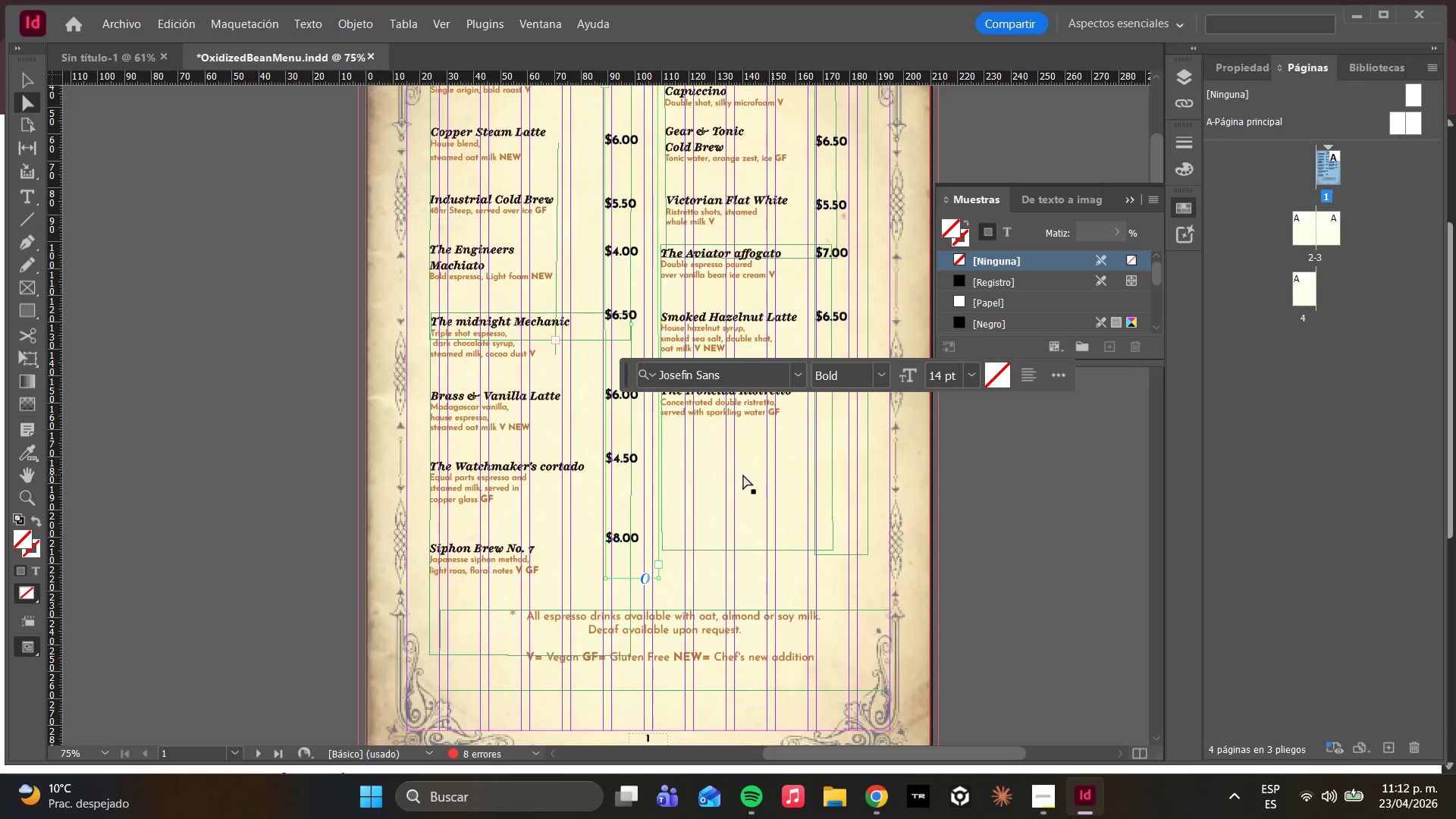 
key(Tab)
 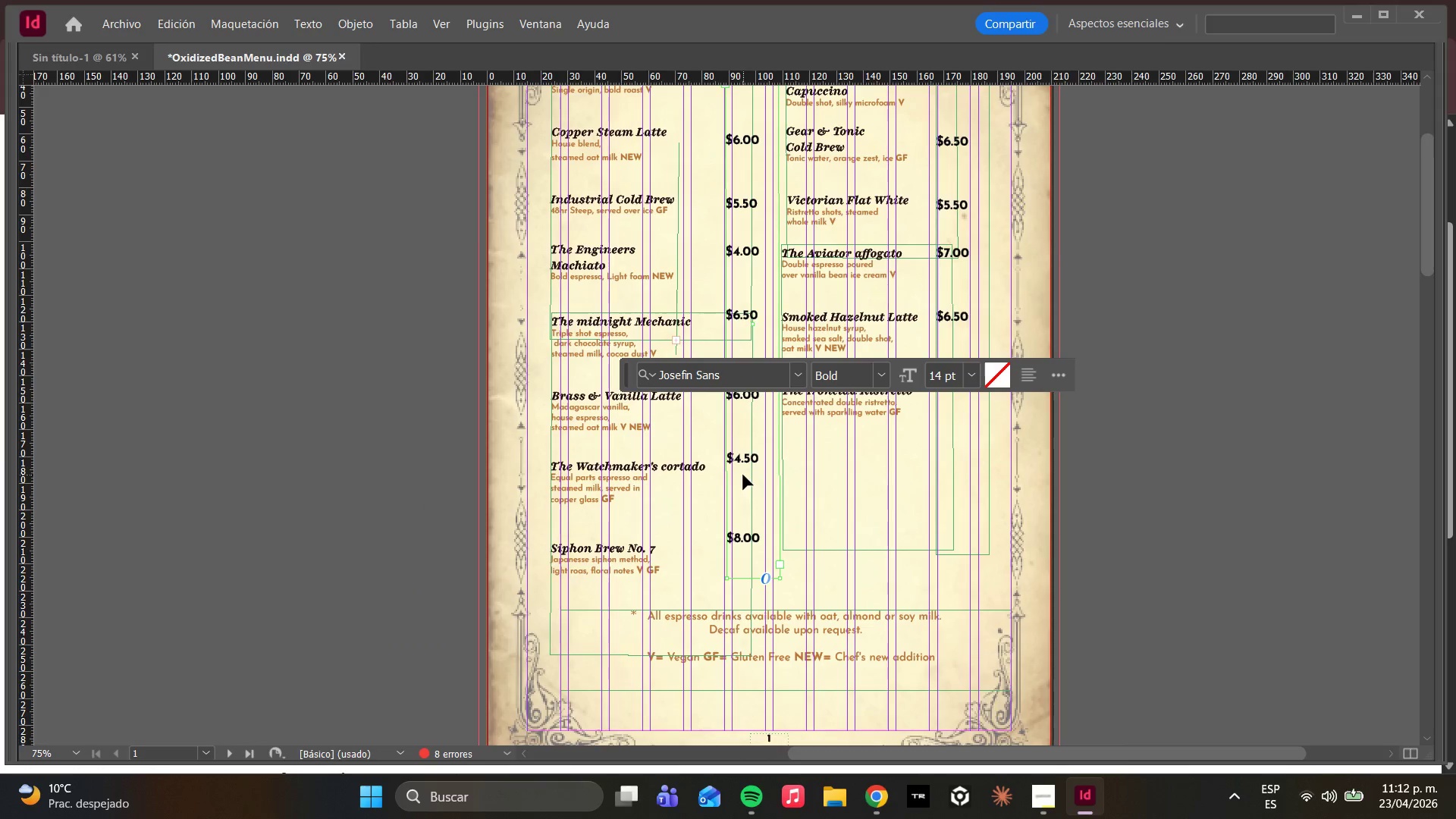 
key(Tab)
 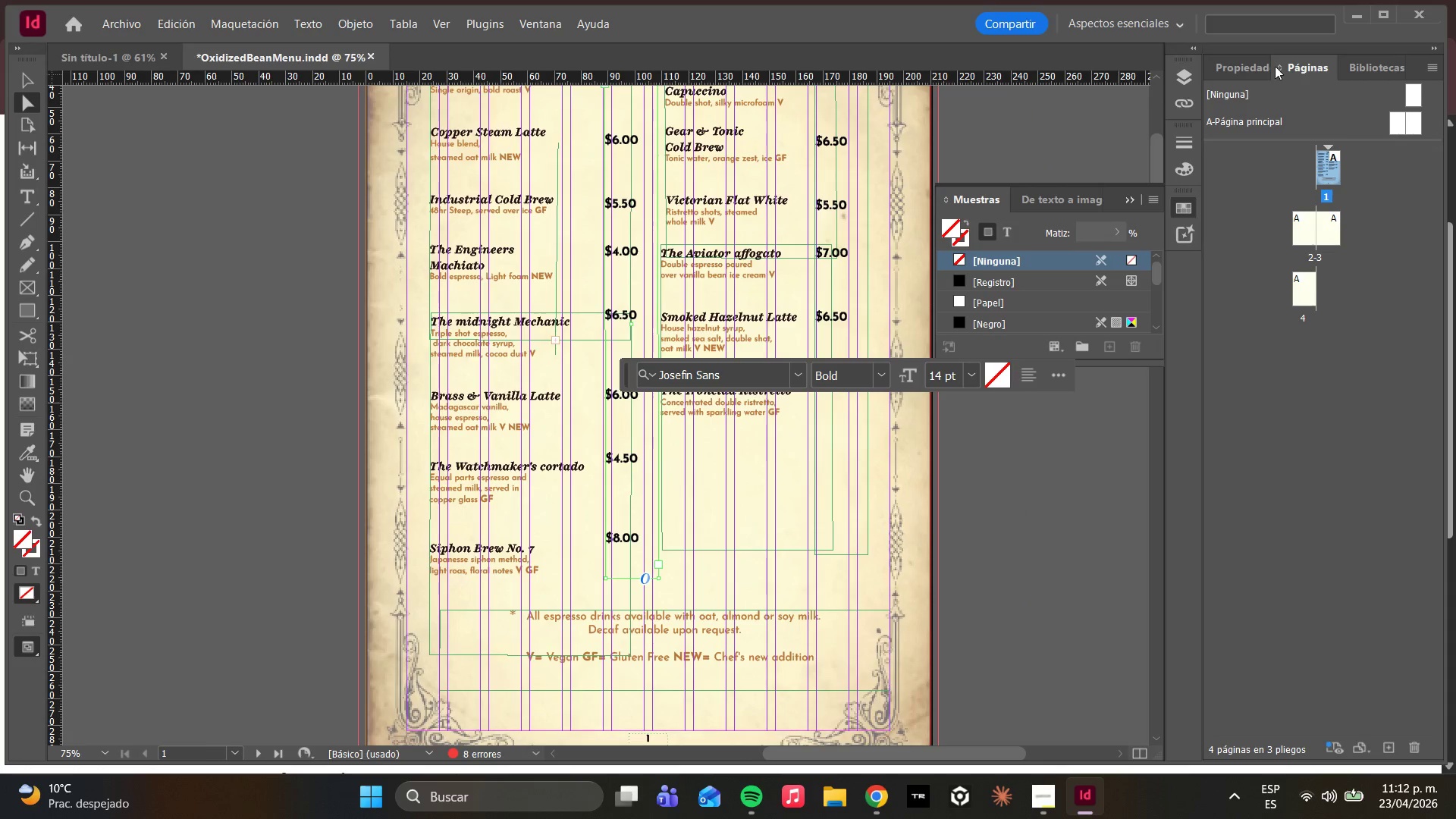 
left_click([1246, 59])
 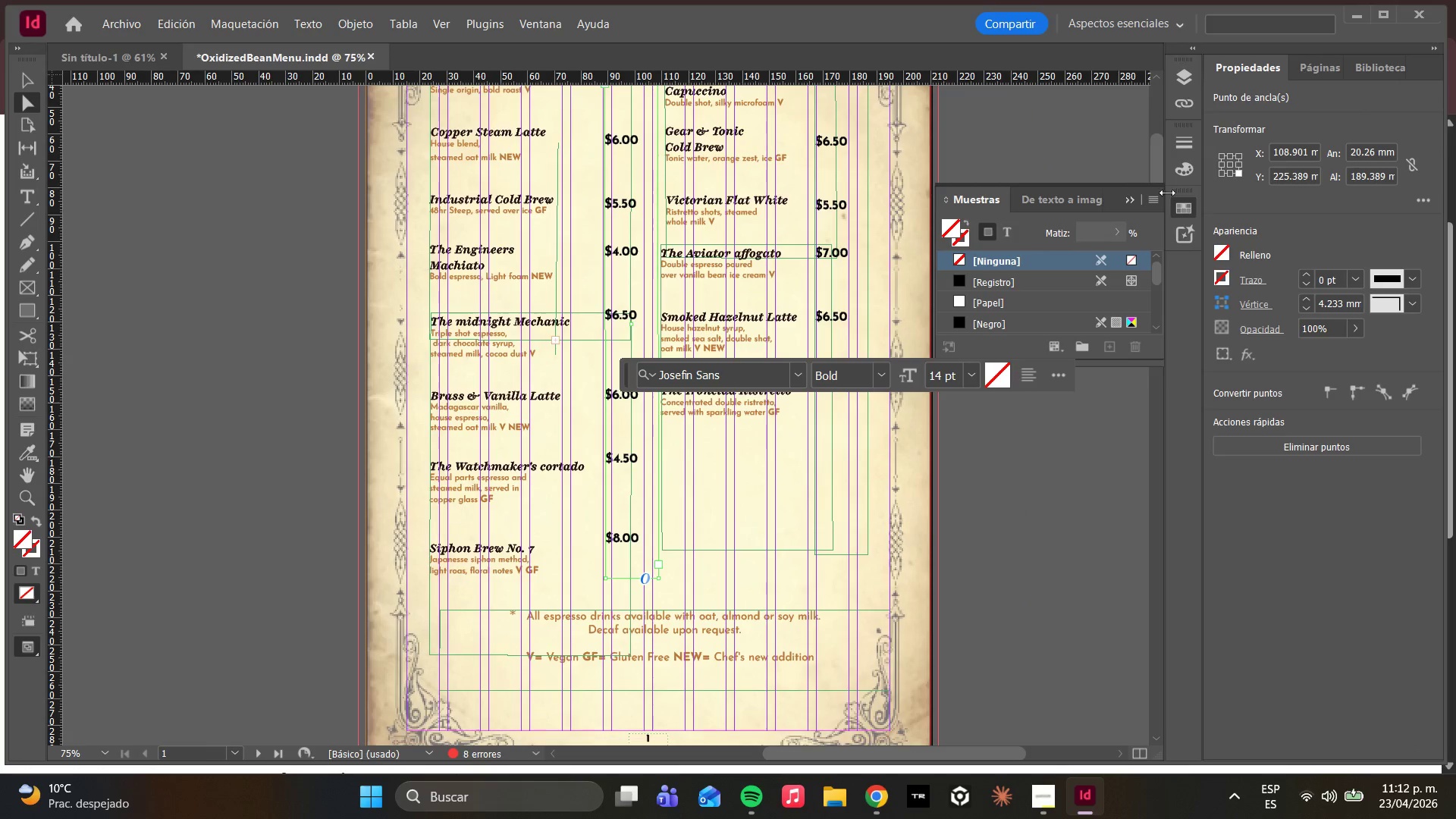 
key(Tab)
 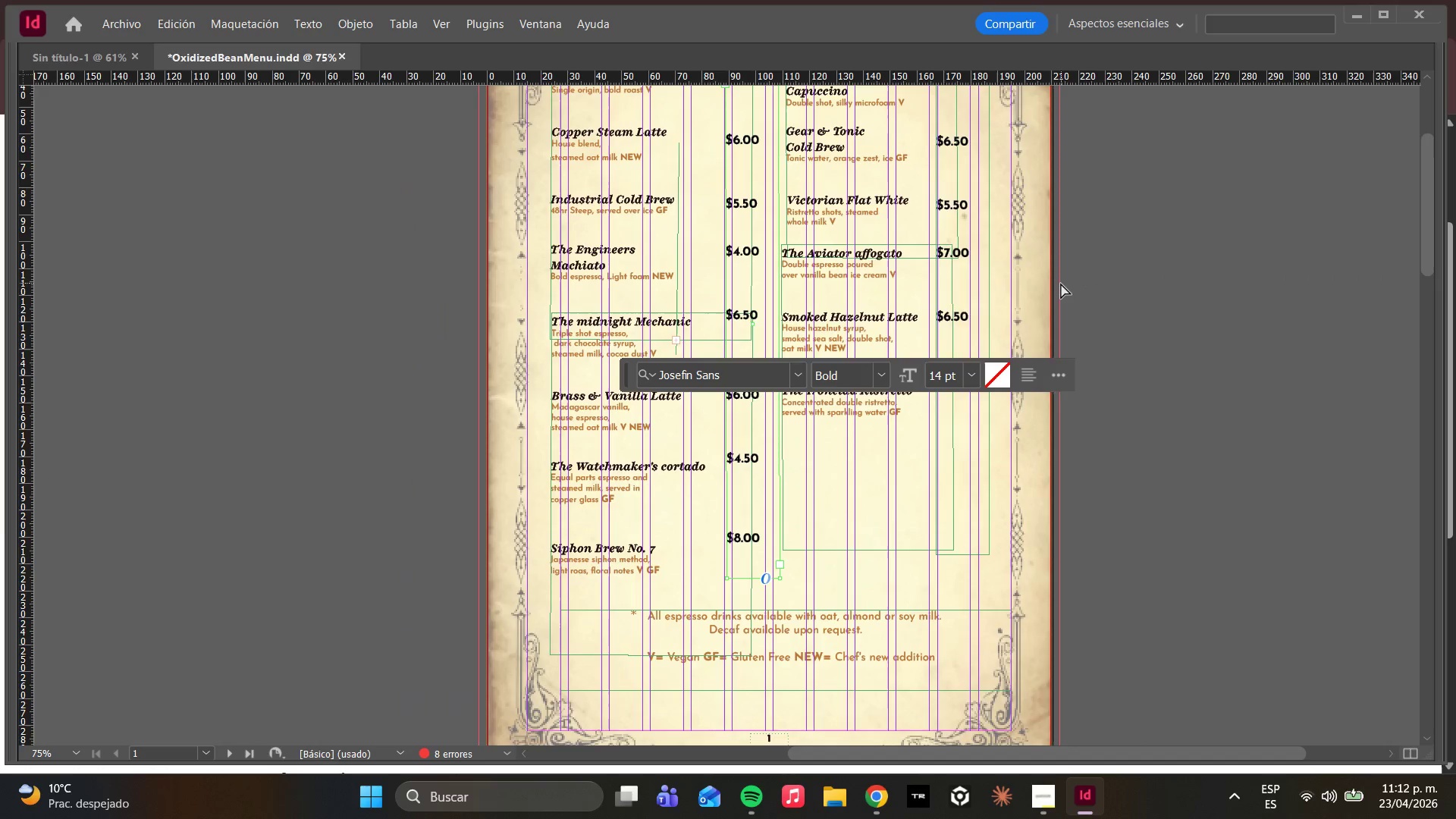 
key(Tab)
 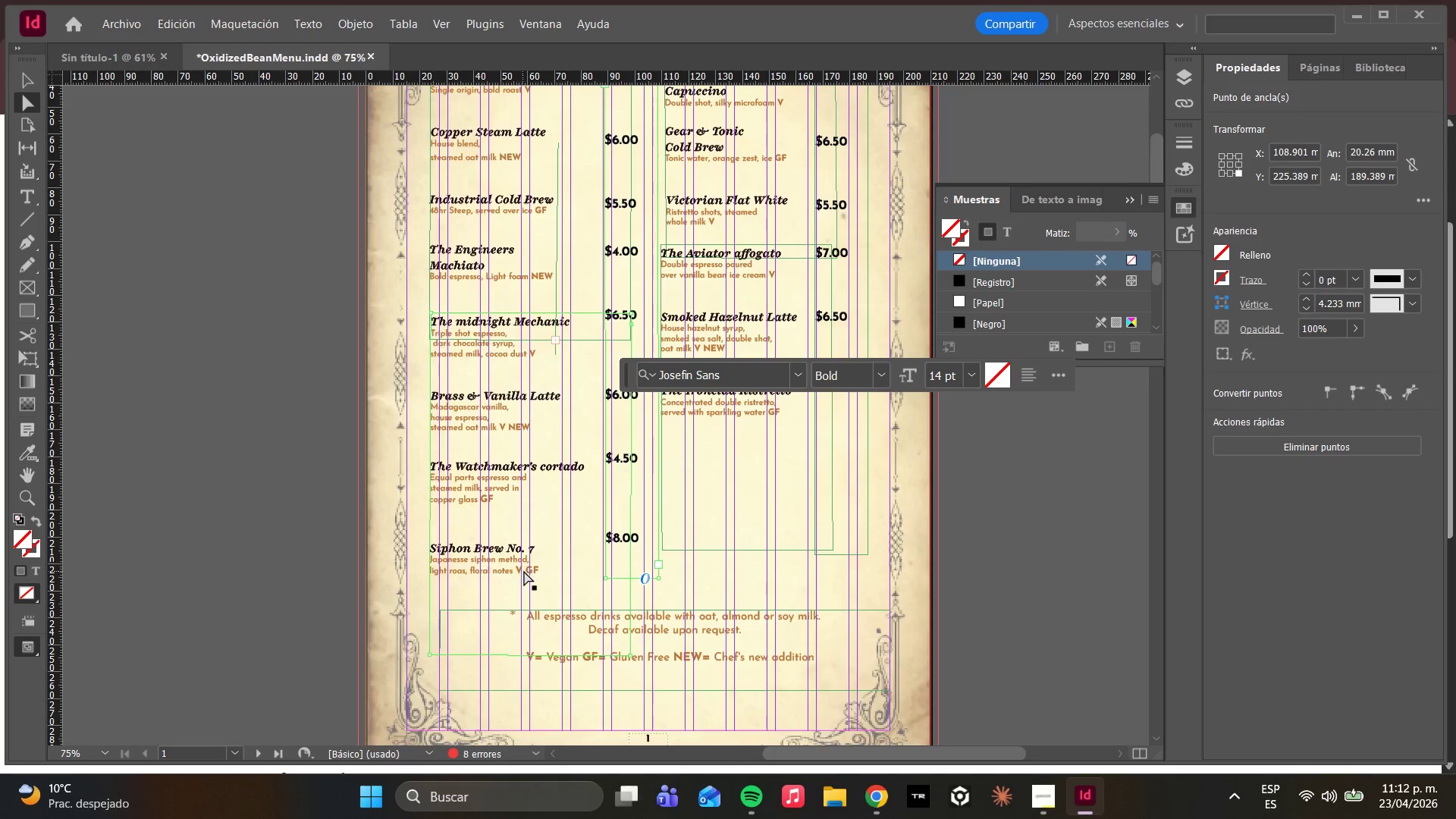 
key(Control+Z)
 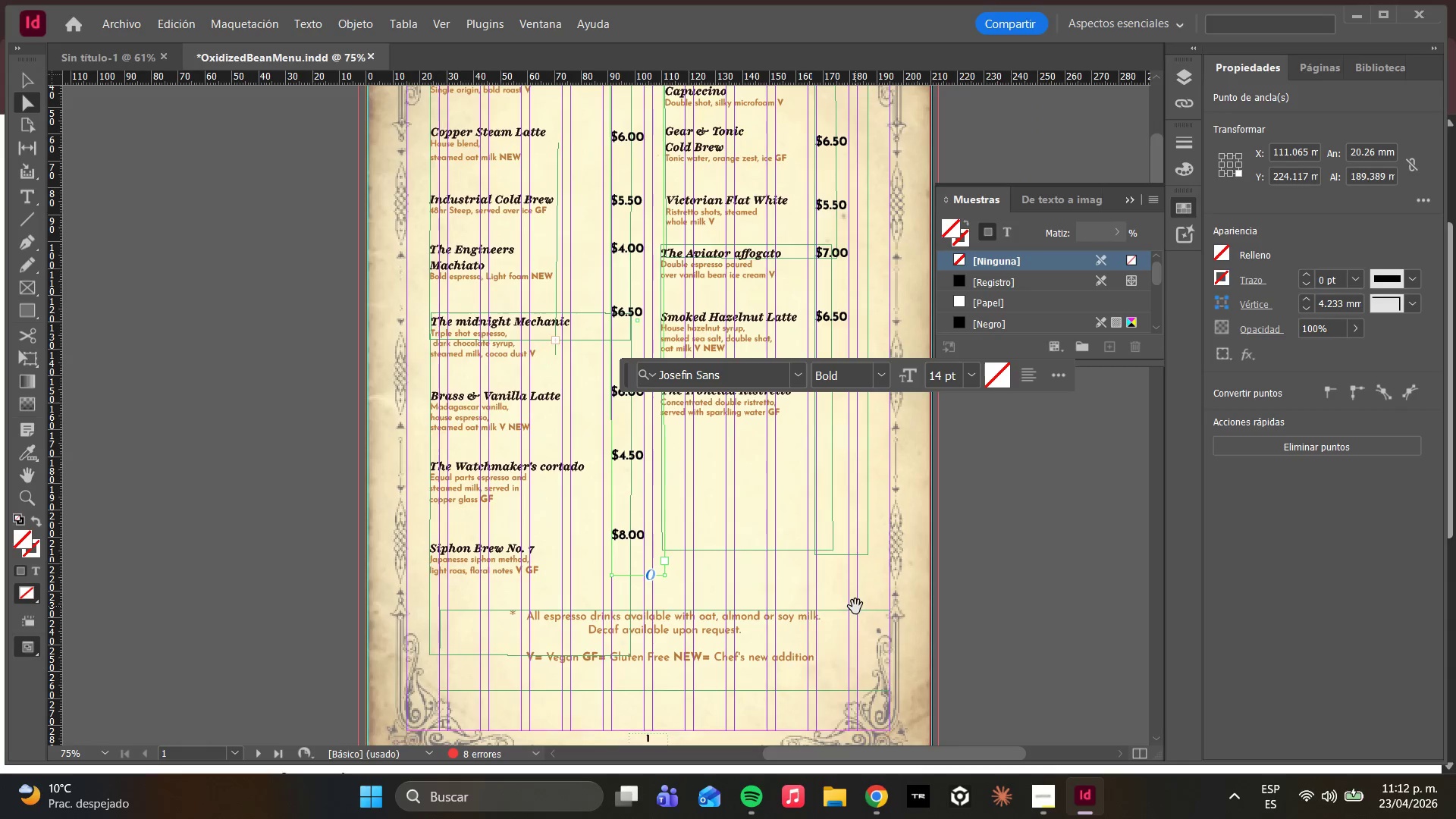 
left_click([841, 590])
 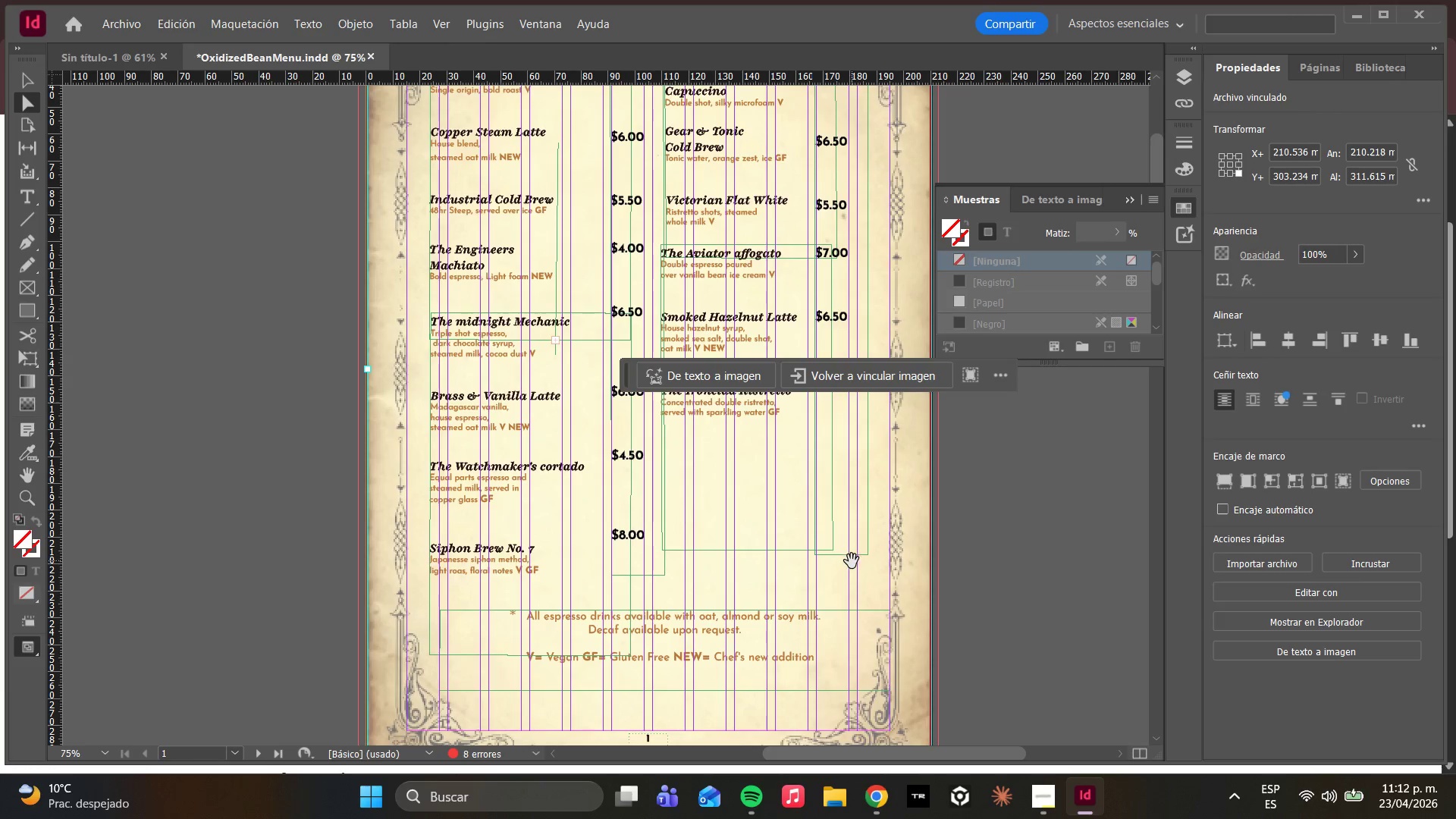 
left_click([852, 526])
 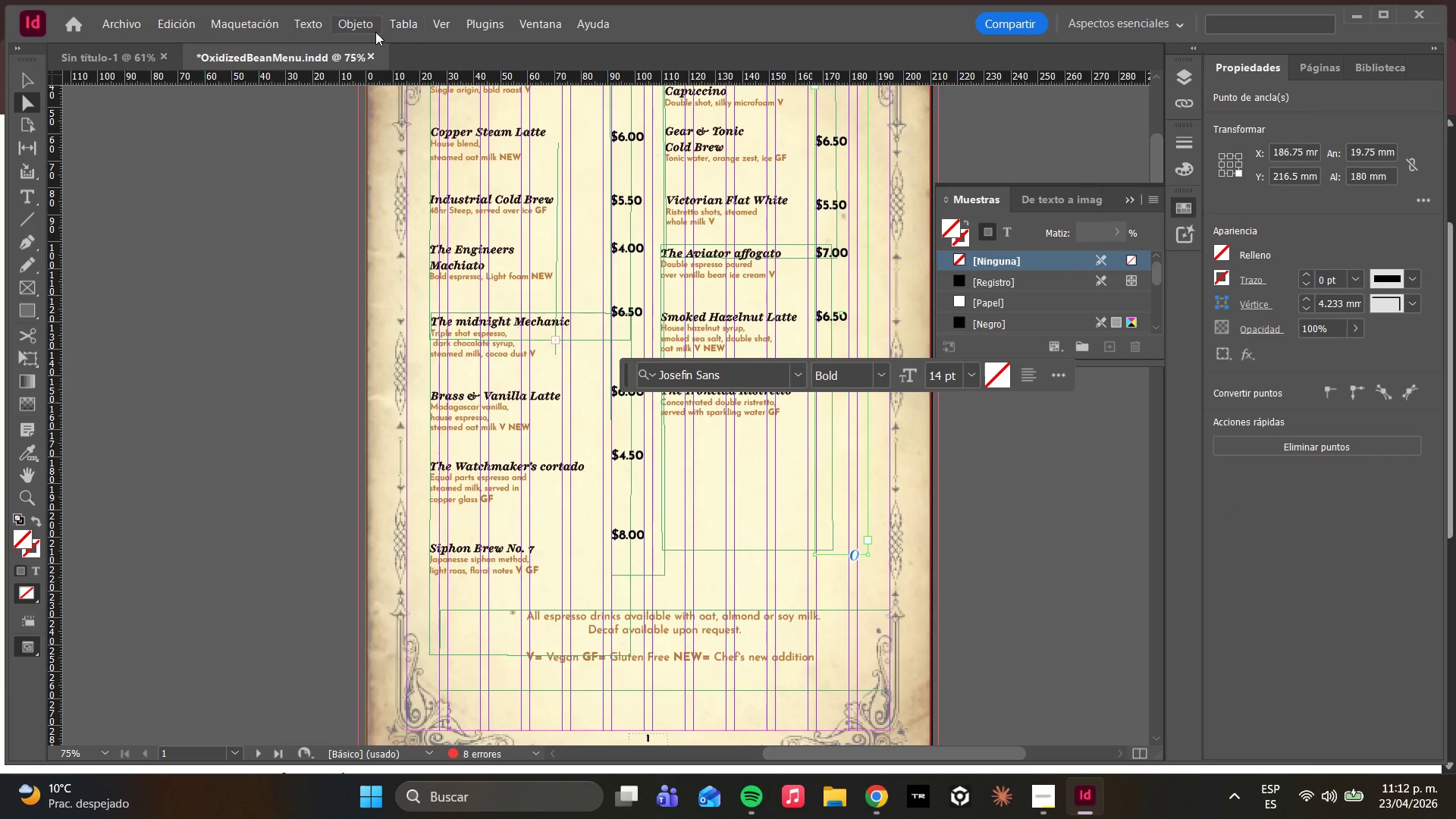 
wait(13.3)
 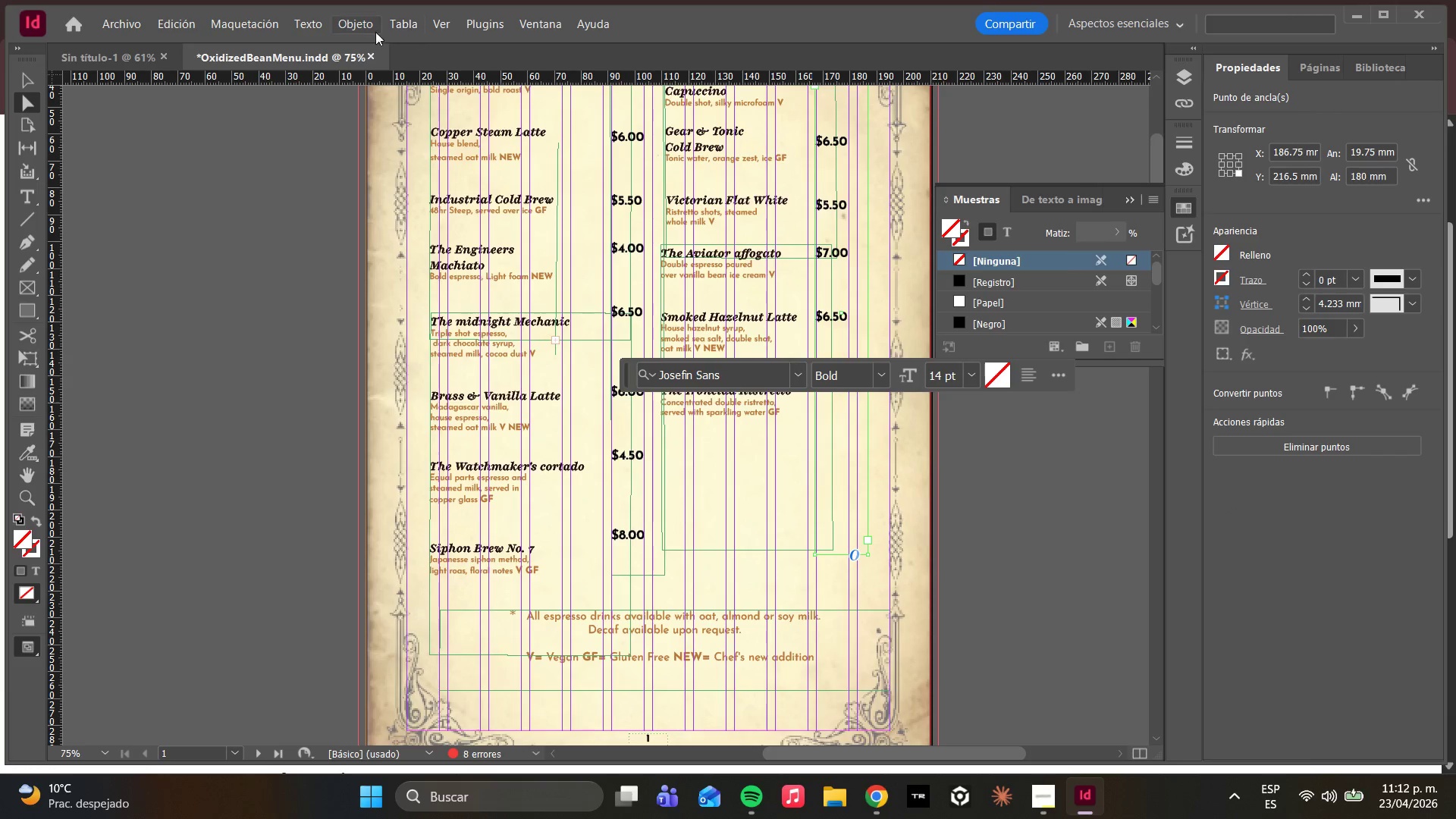 
left_click([1329, 58])
 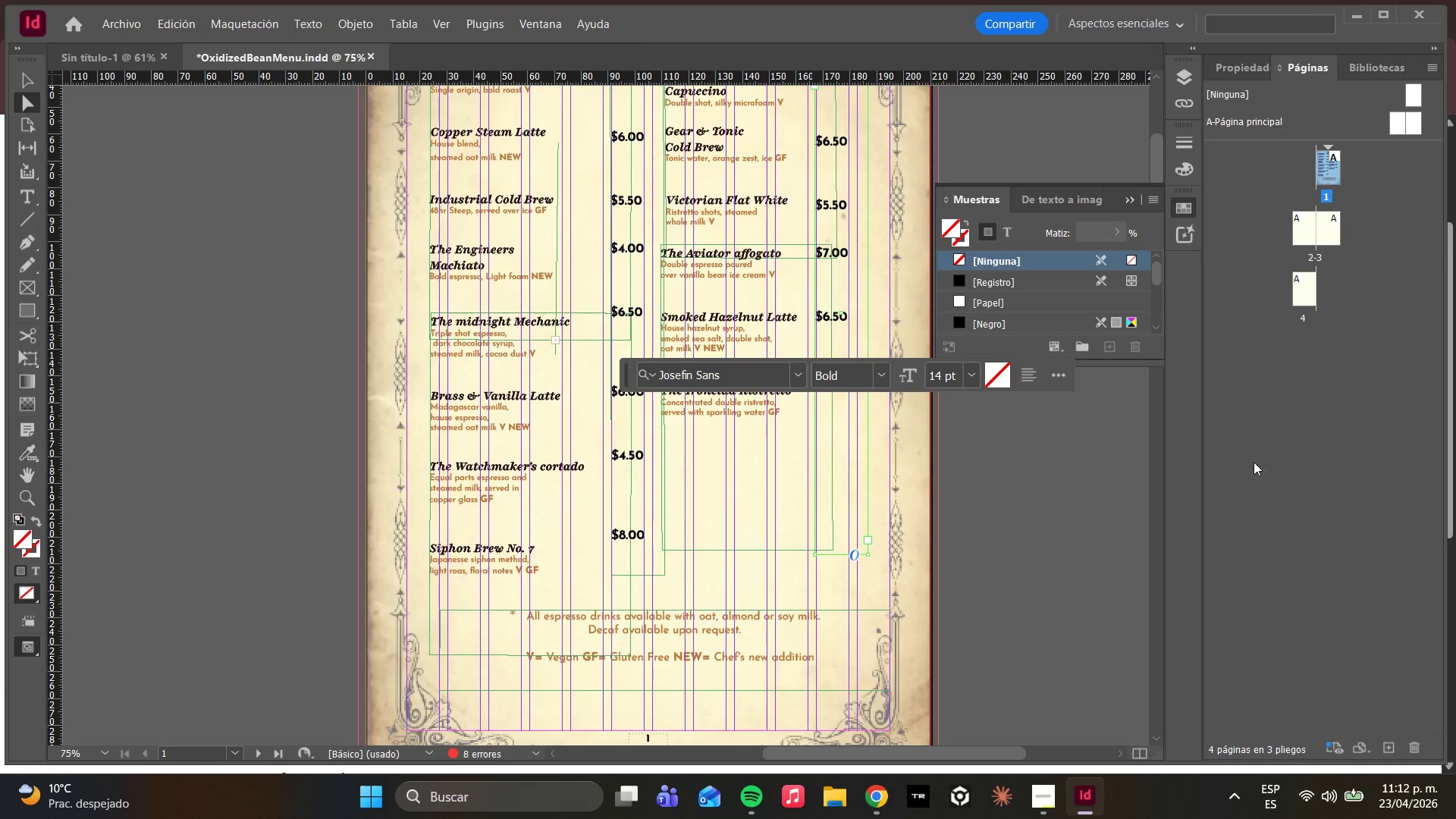 
wait(5.69)
 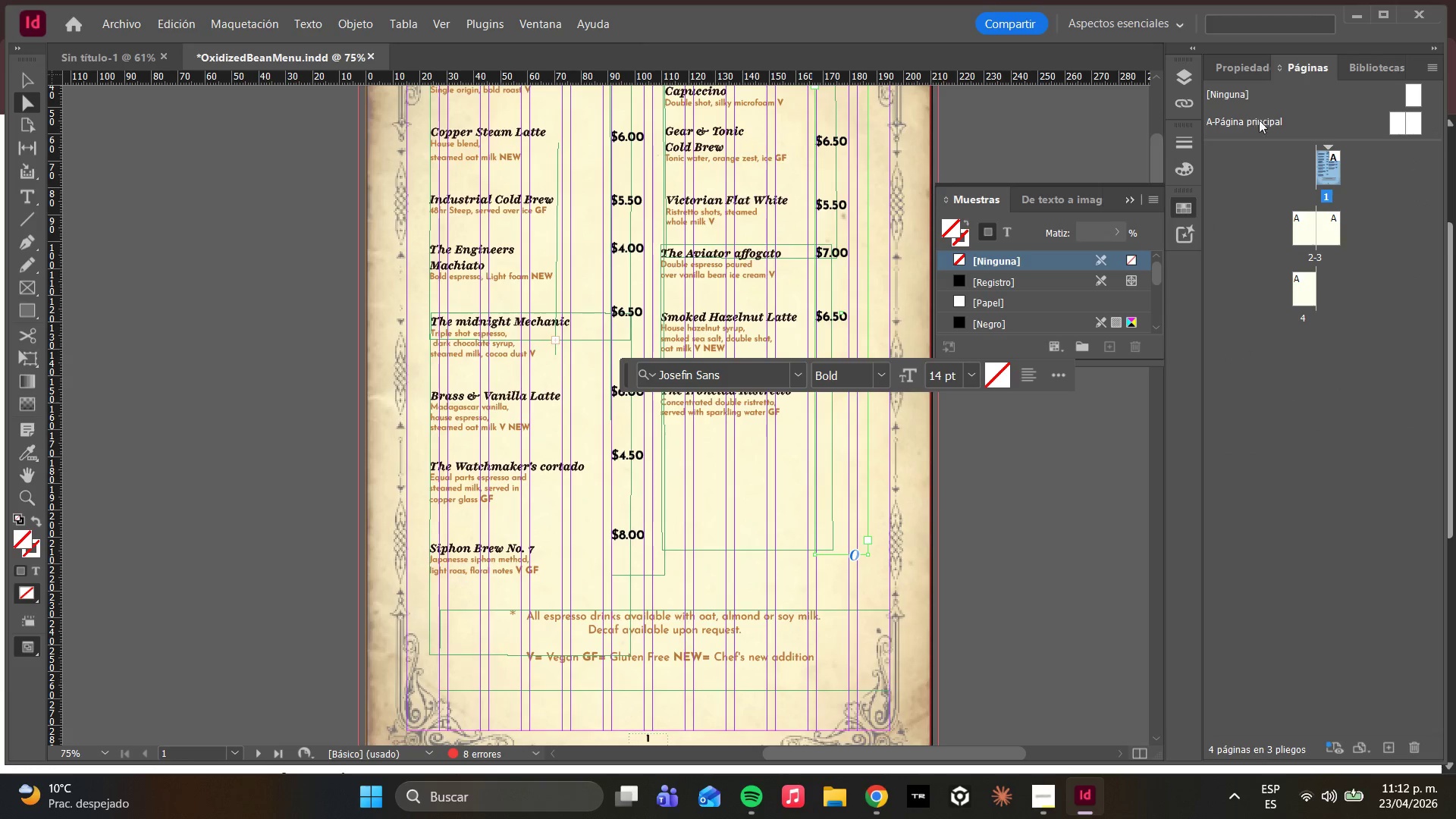 
left_click([1391, 753])
 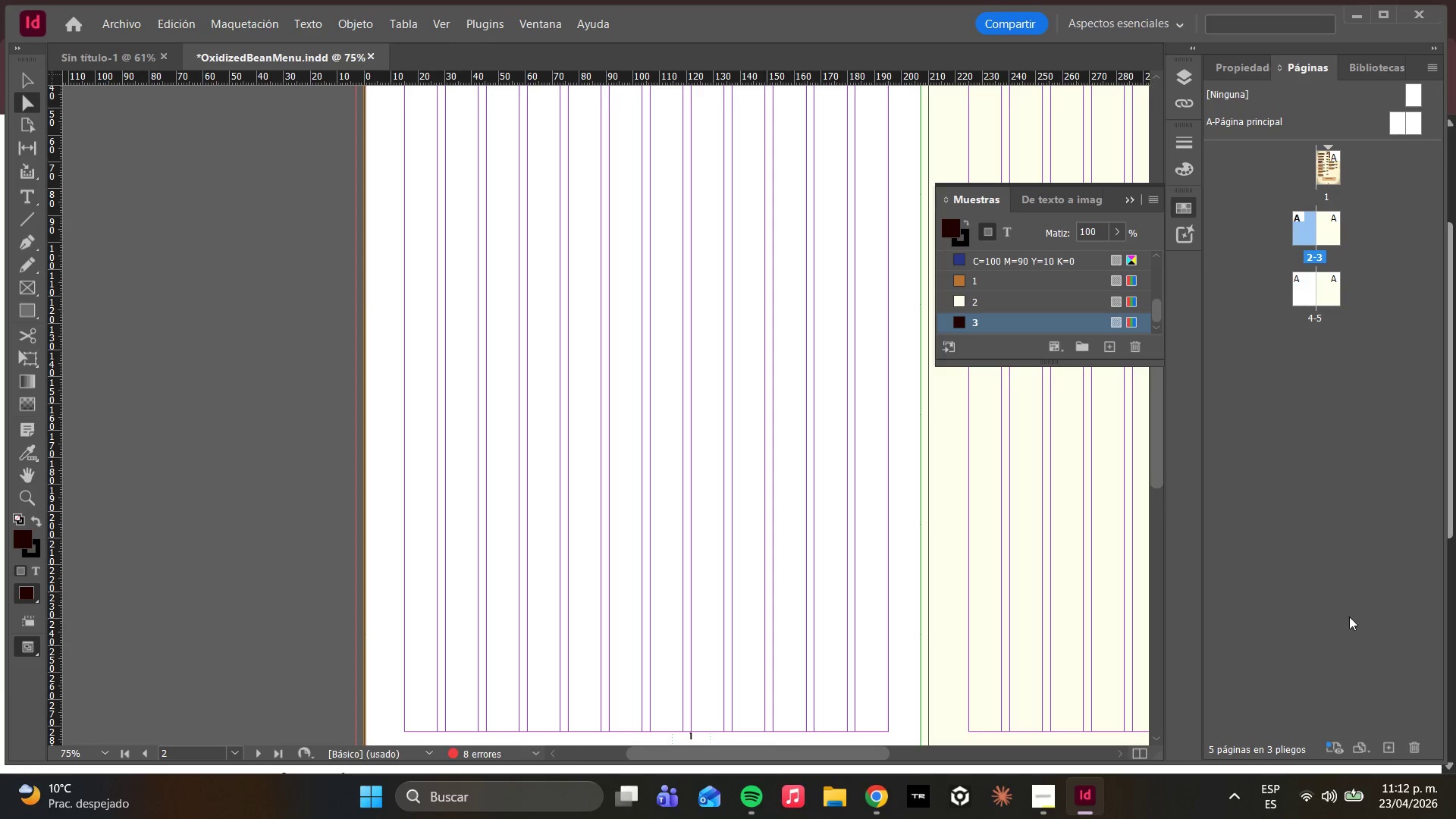 
wait(8.75)
 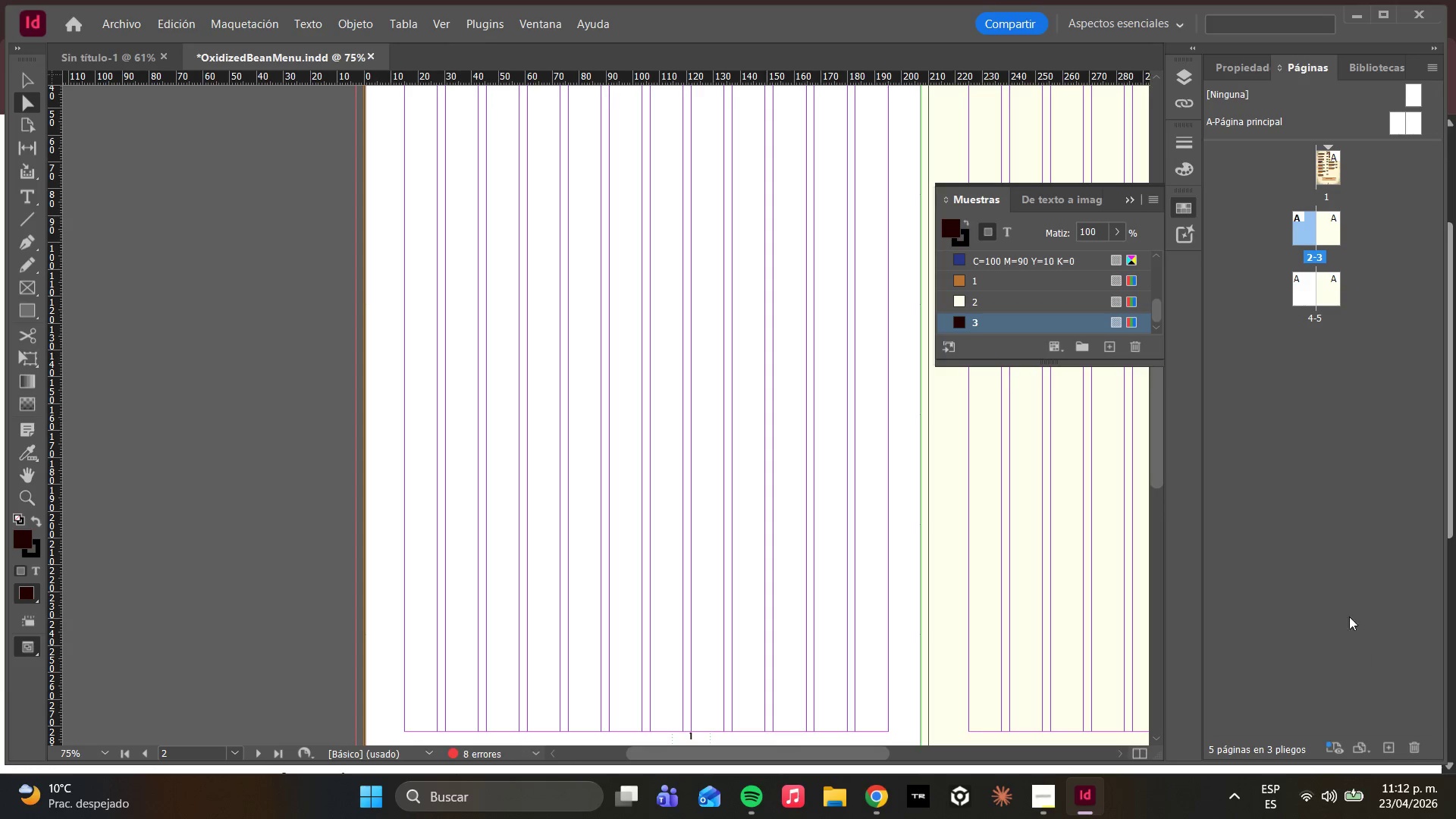 
hold_key(key=AltLeft, duration=2.36)
scroll: coordinate [821, 447], scroll_direction: down, amount: 2.0
 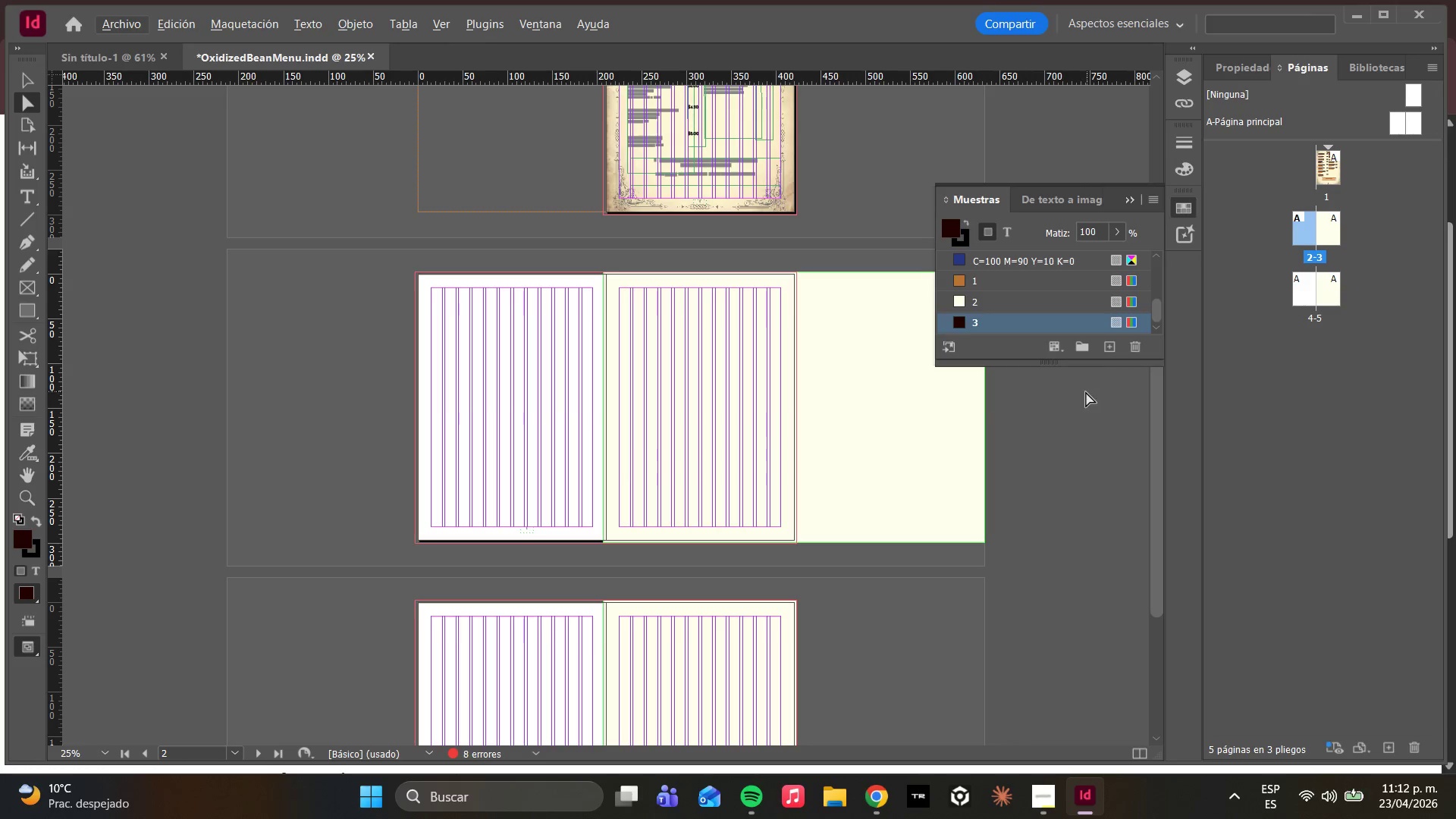 
hold_key(key=AltLeft, duration=2.66)
scroll: coordinate [1001, 465], scroll_direction: up, amount: 2.0
 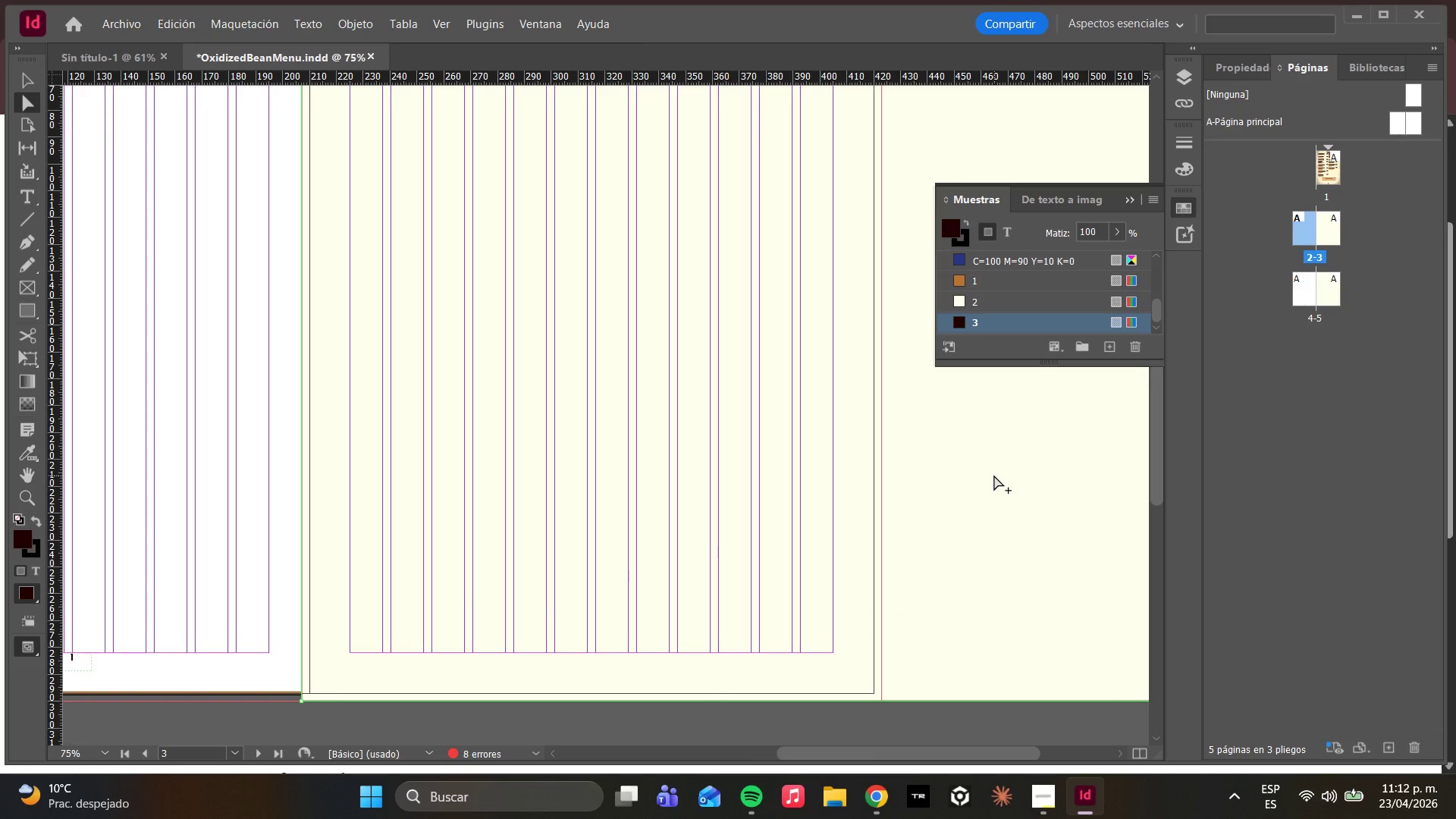 
scroll: coordinate [994, 475], scroll_direction: down, amount: 1.0
 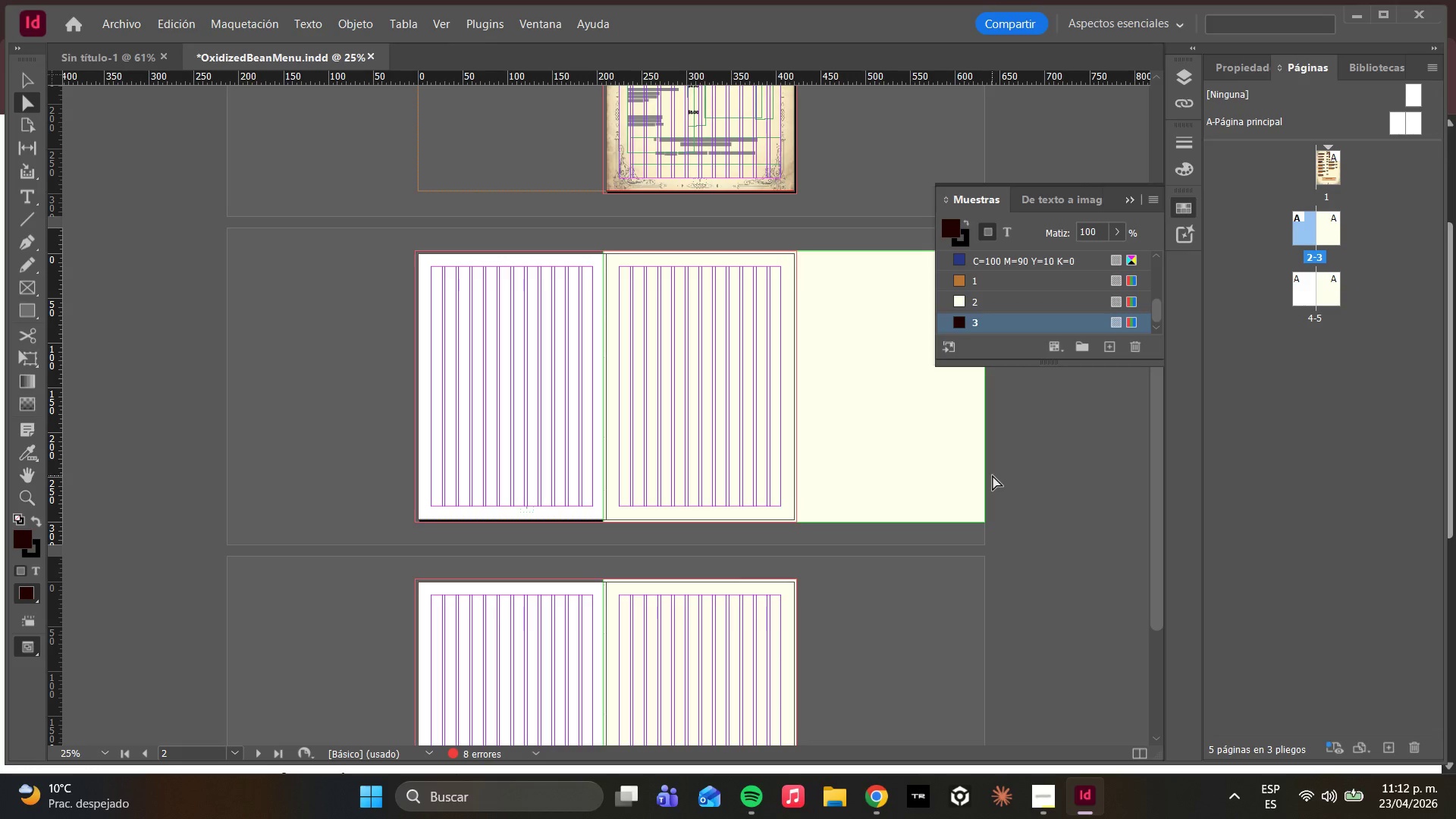 
key(Control+Z)
 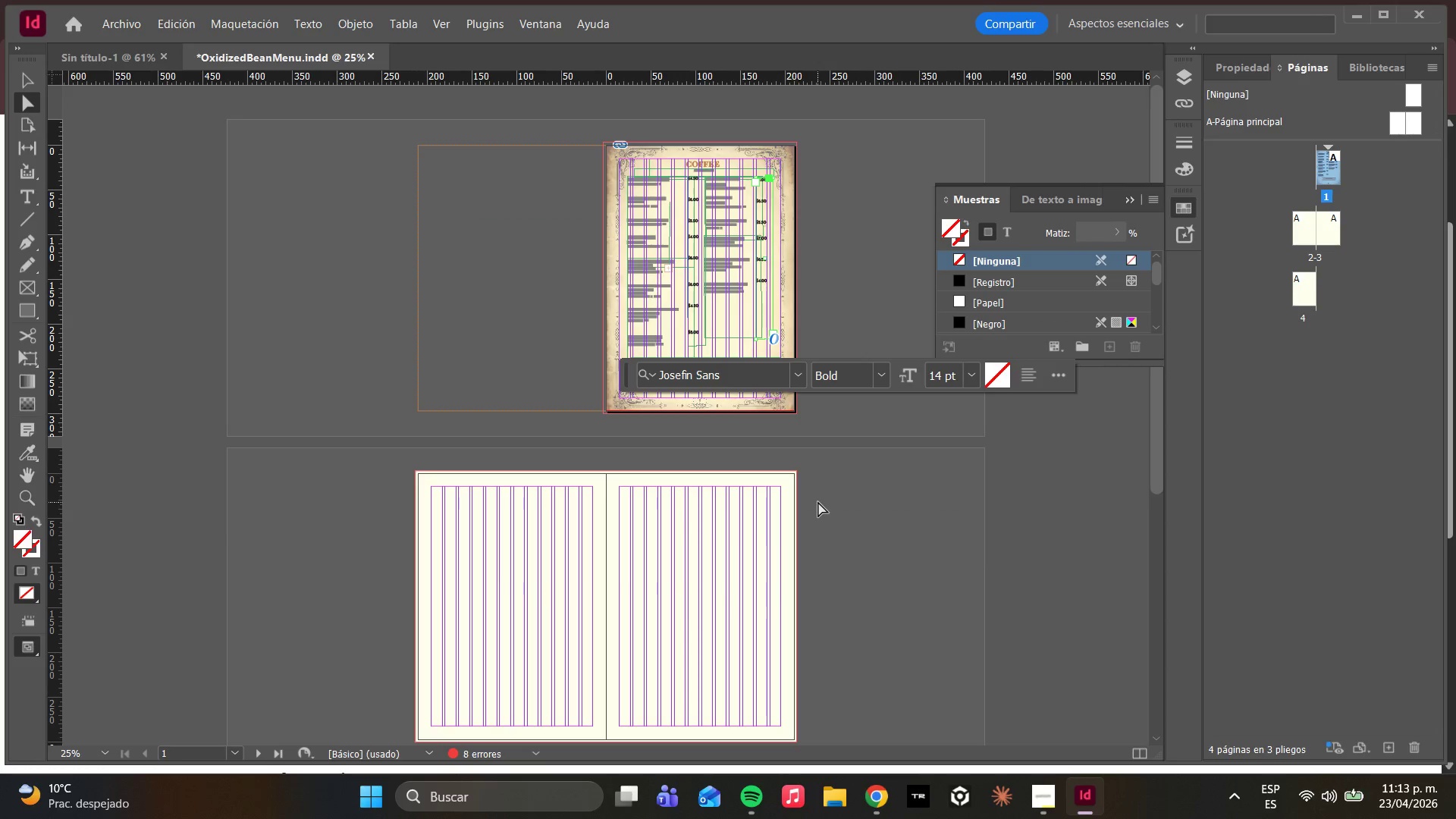 
left_click([1057, 791])